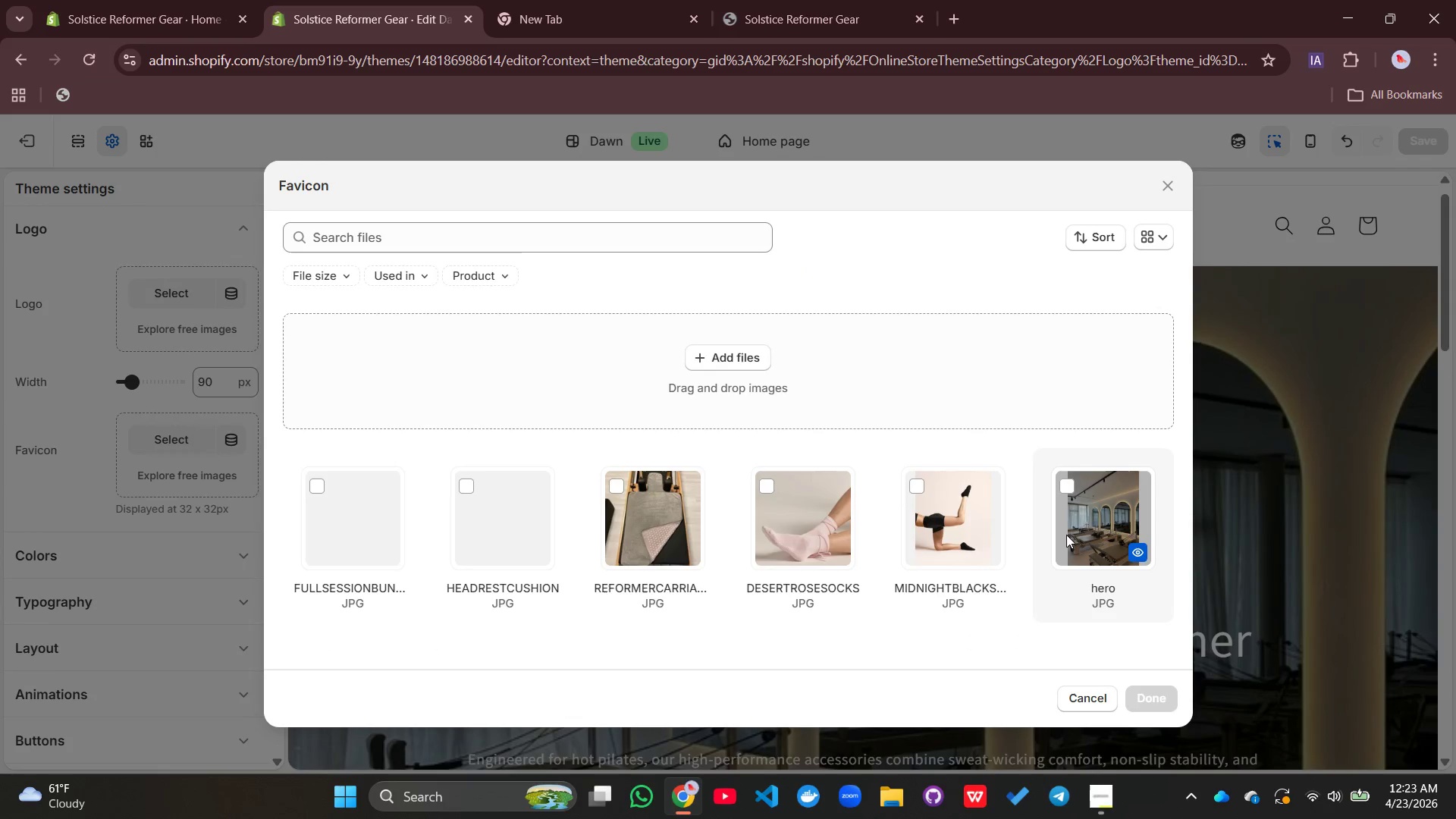 
left_click([1075, 531])
 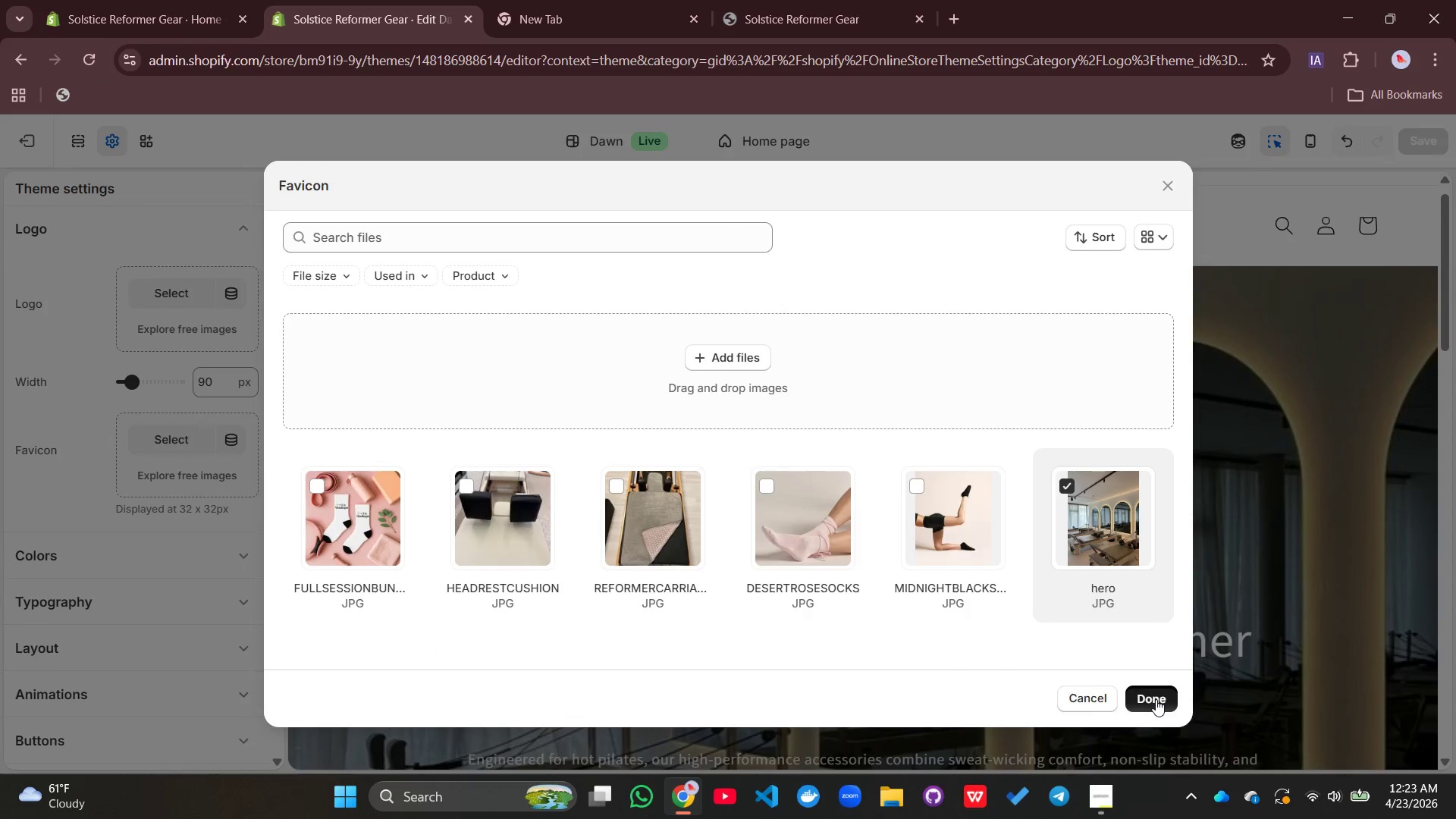 
left_click([1156, 699])
 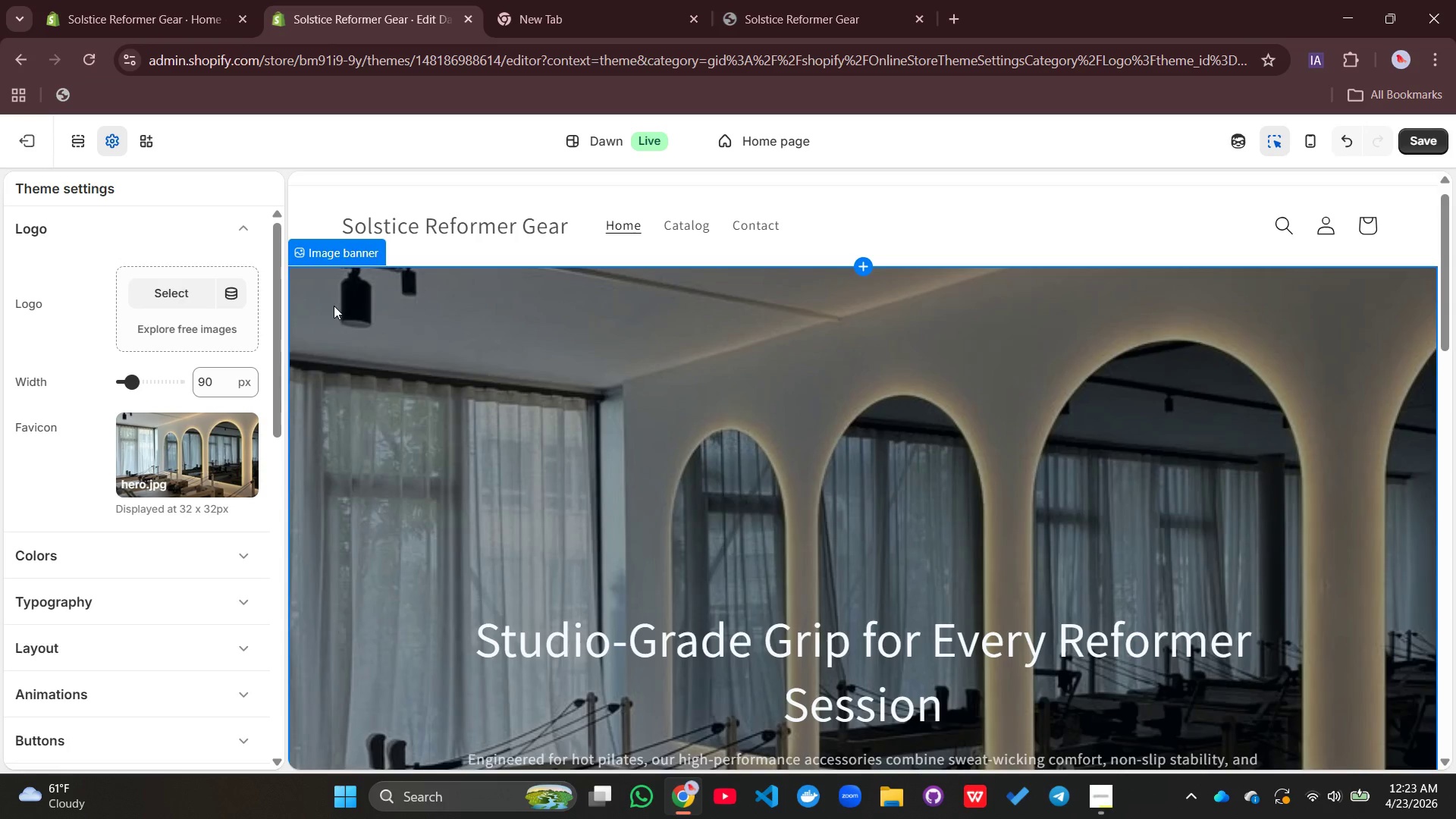 
wait(7.89)
 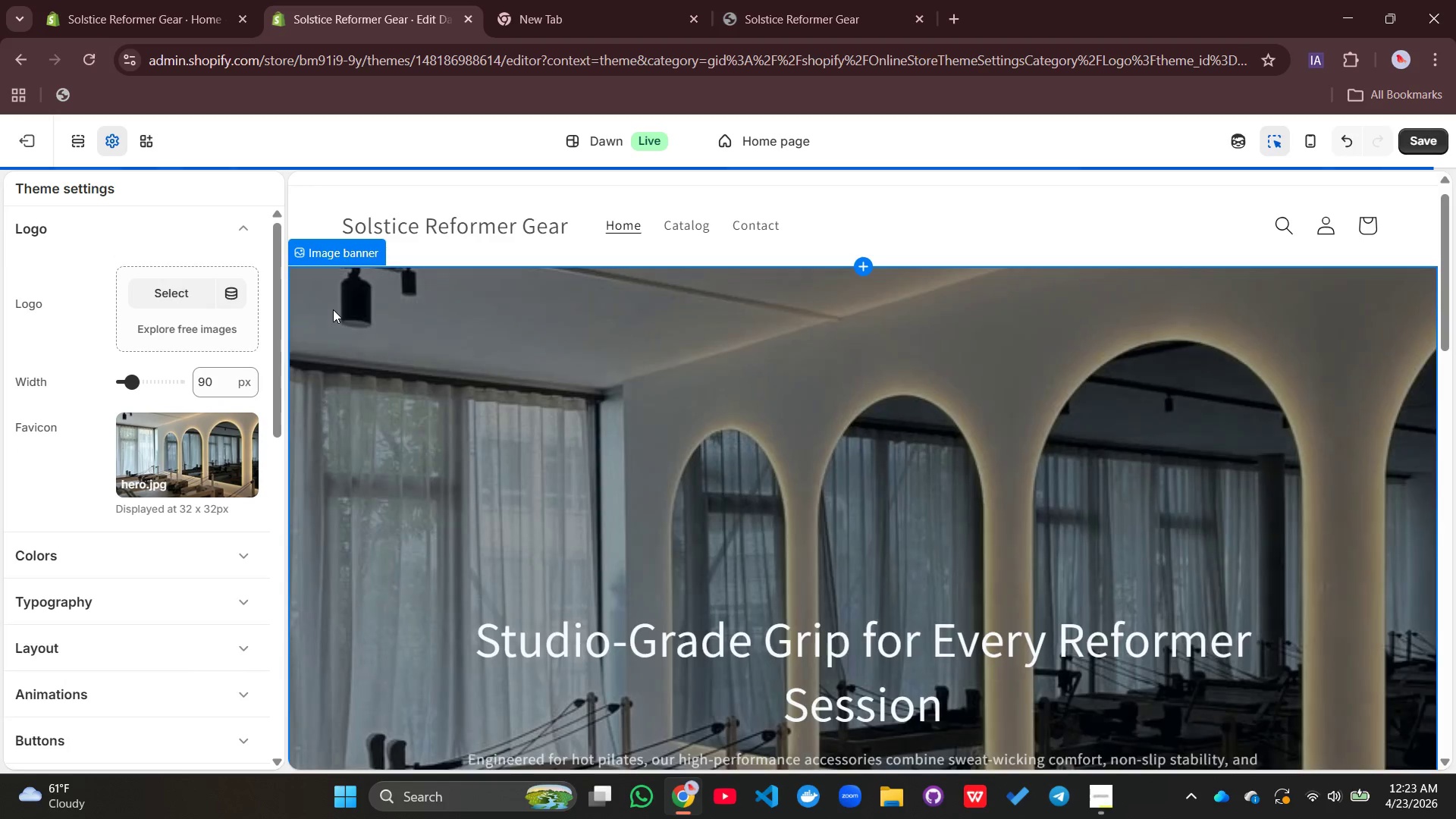 
scroll: coordinate [184, 372], scroll_direction: down, amount: 1.0
 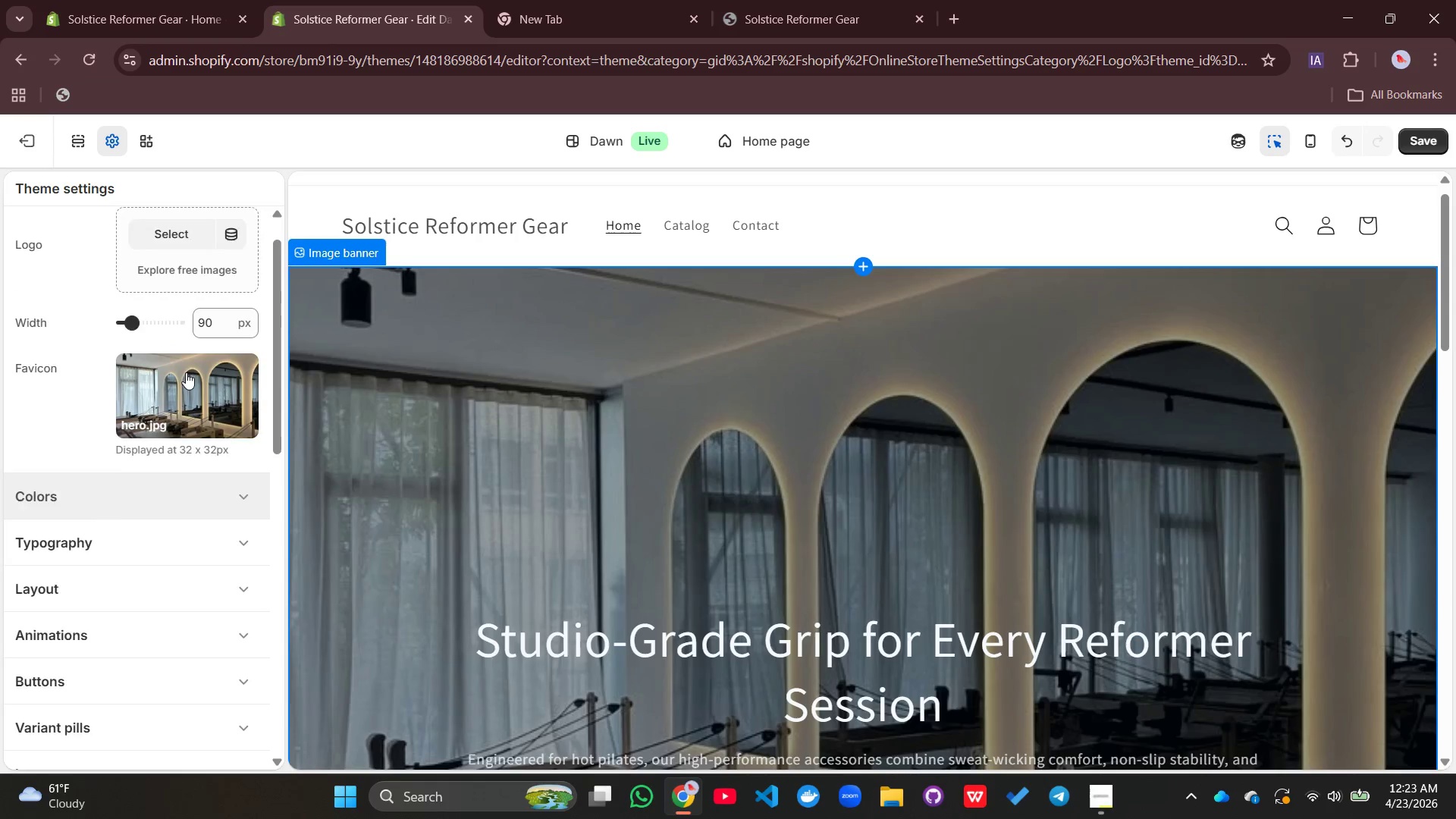 
scroll: coordinate [186, 372], scroll_direction: up, amount: 1.0
 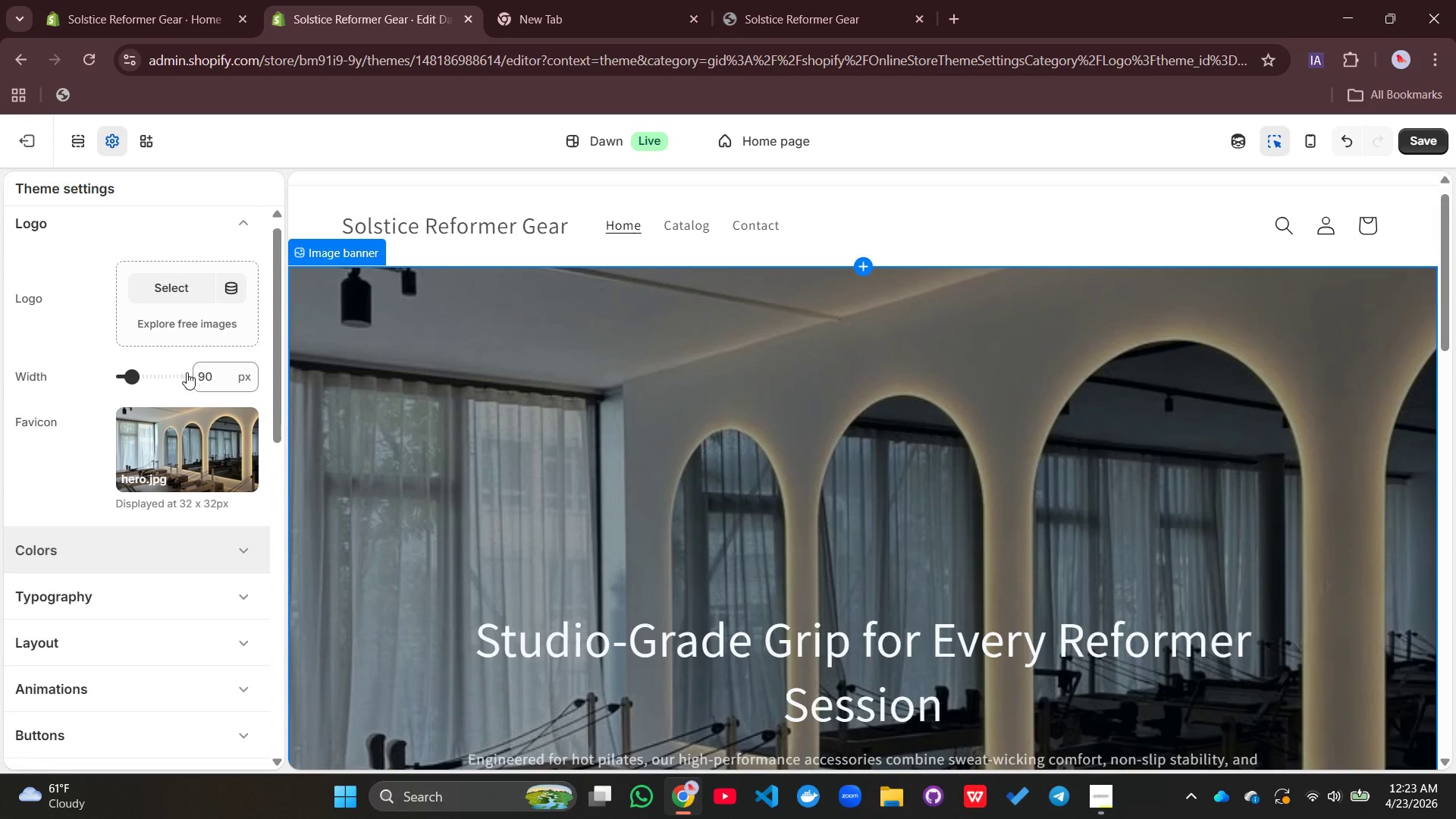 
scroll: coordinate [187, 372], scroll_direction: down, amount: 2.0
 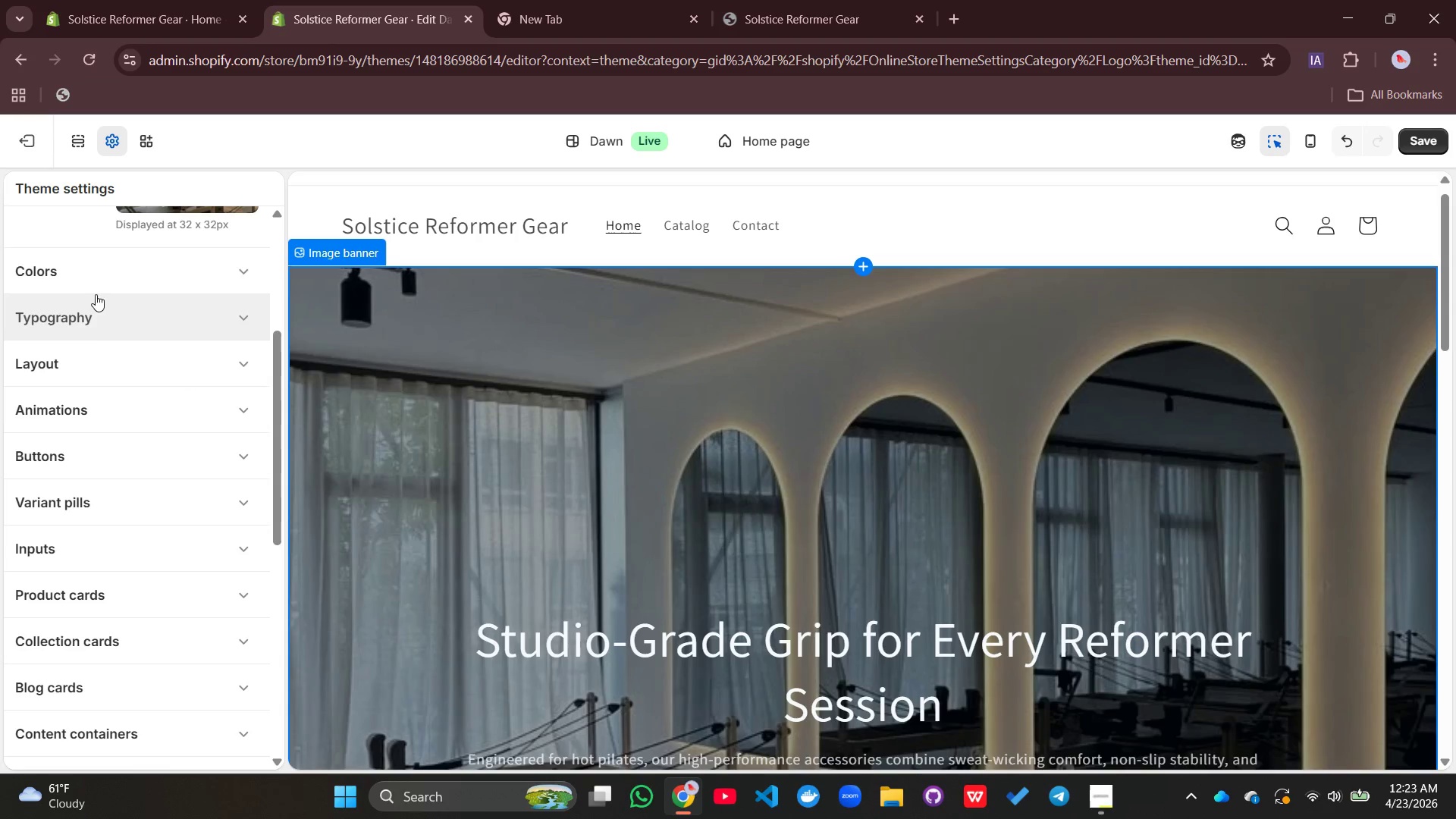 
left_click([99, 287])
 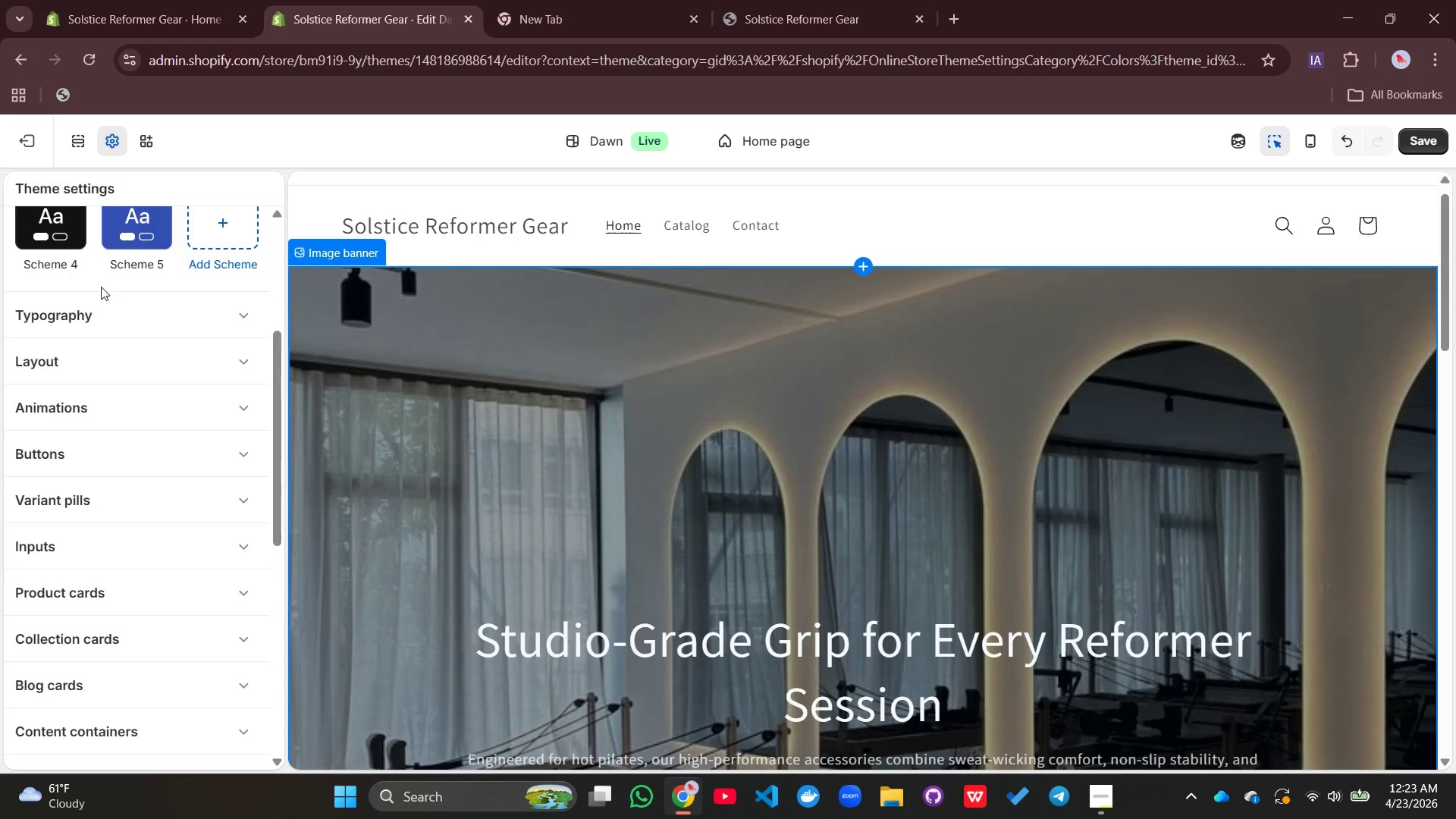 
scroll: coordinate [101, 287], scroll_direction: up, amount: 1.0
 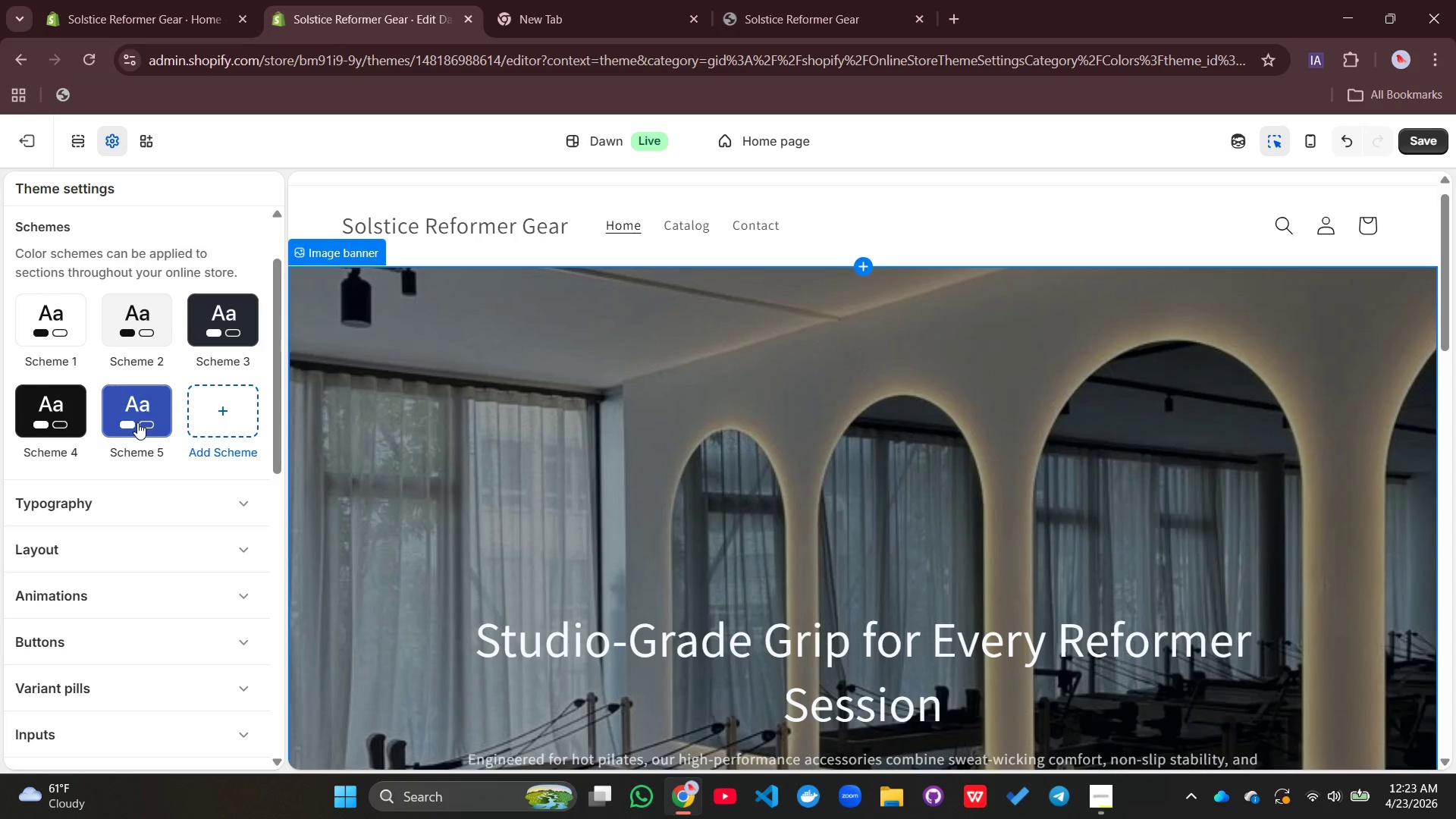 
left_click([137, 422])
 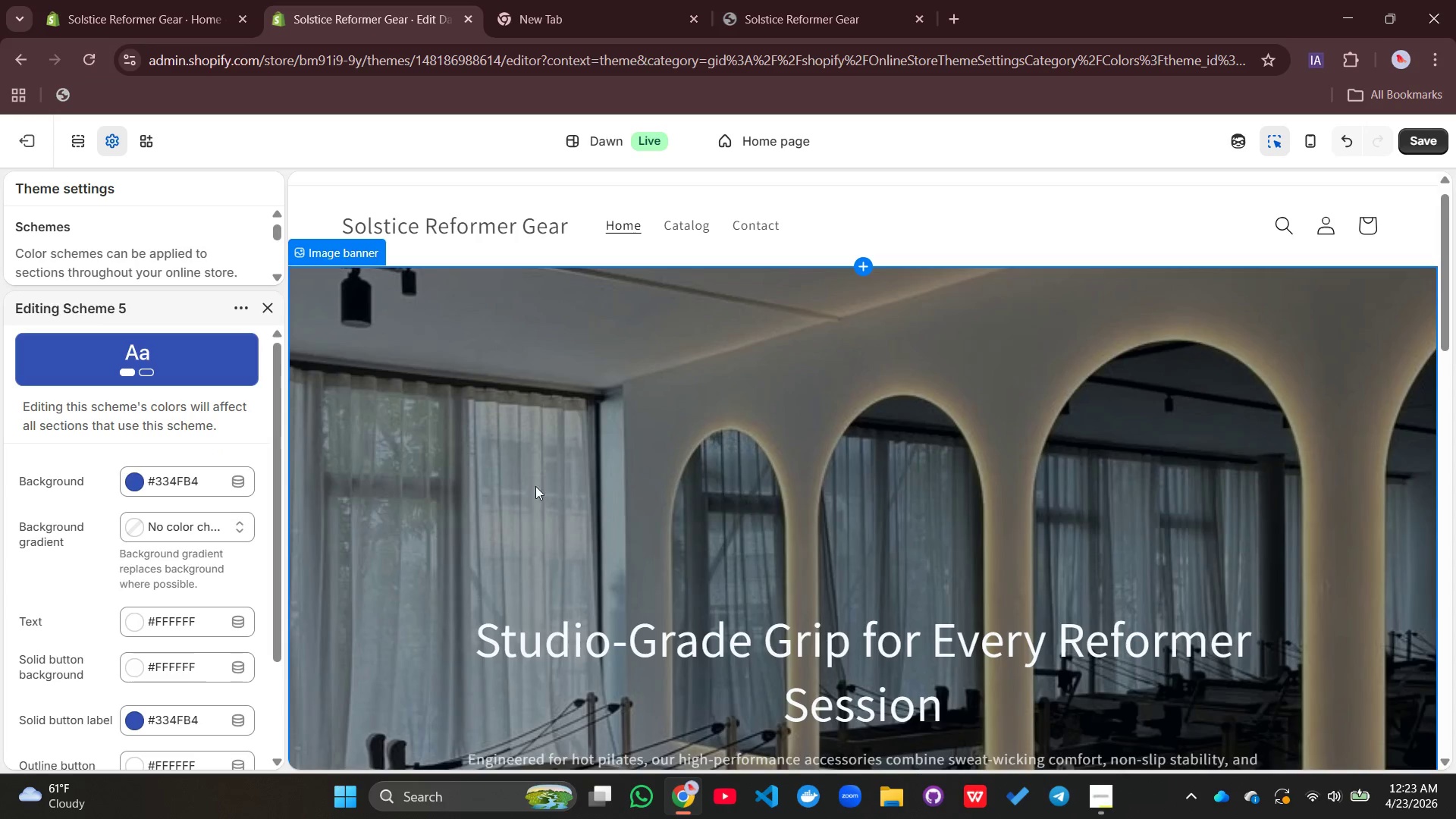 
scroll: coordinate [532, 489], scroll_direction: down, amount: 16.0
 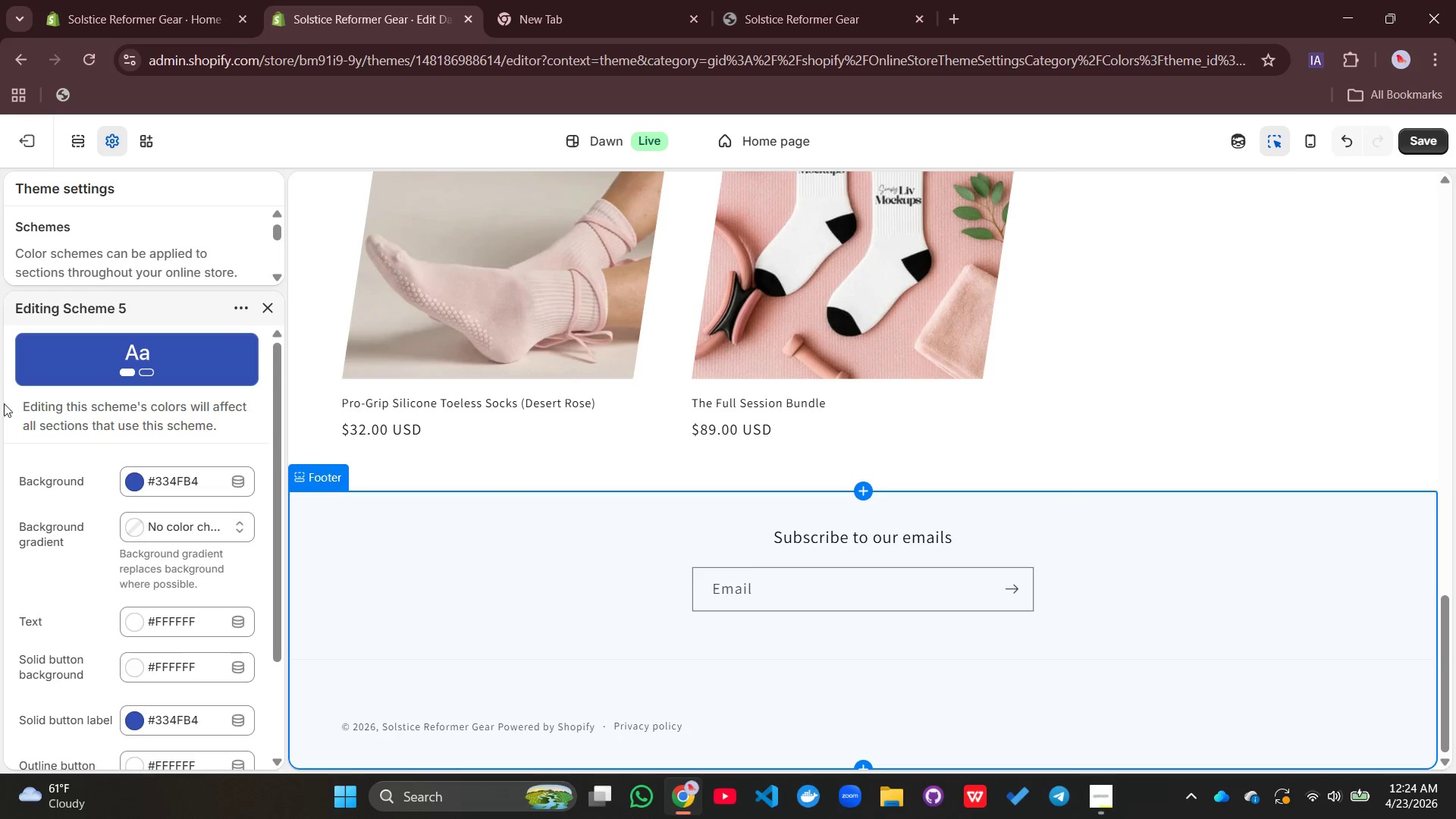 
wait(5.24)
 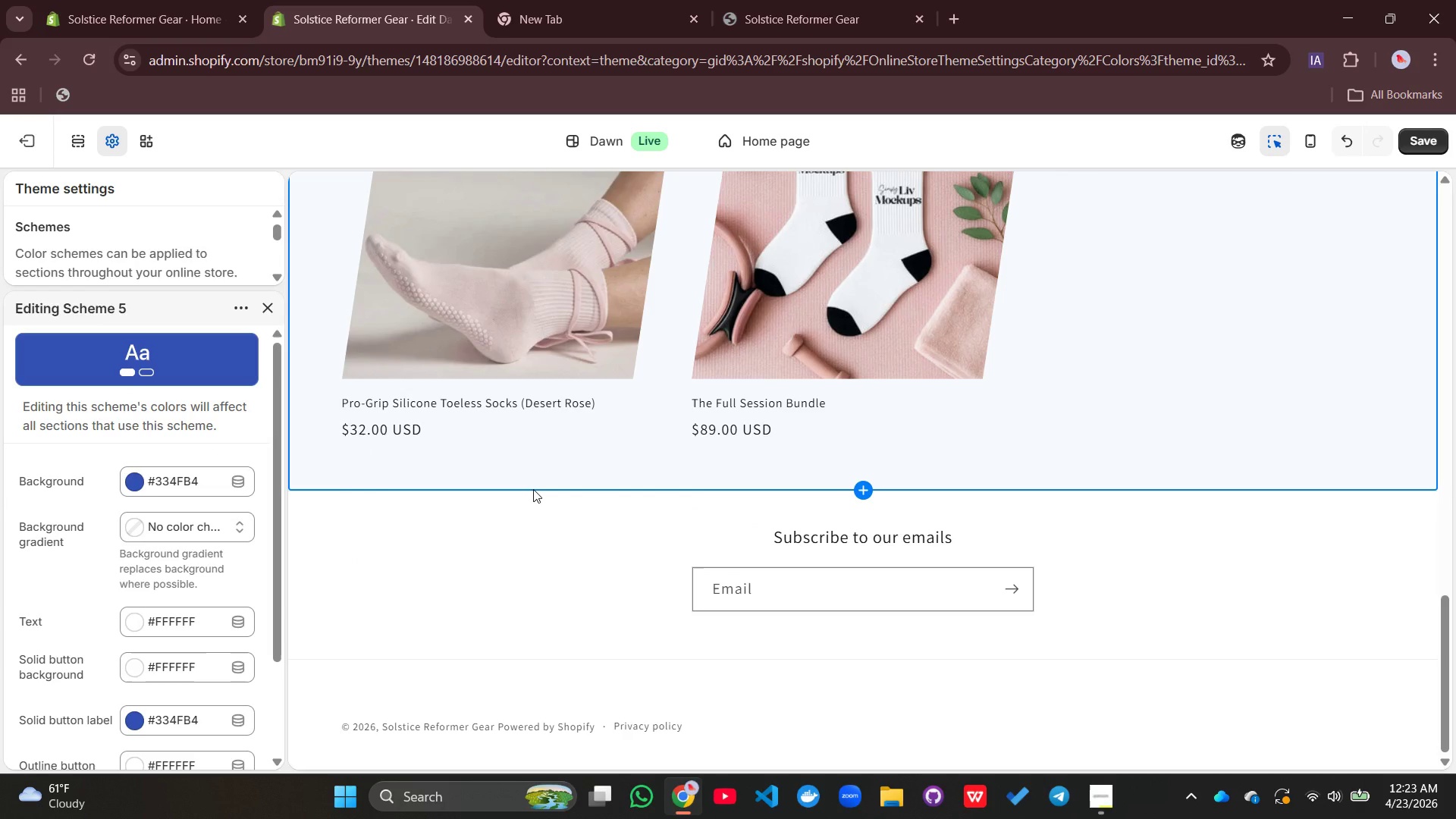 
scroll: coordinate [141, 433], scroll_direction: down, amount: 2.0
 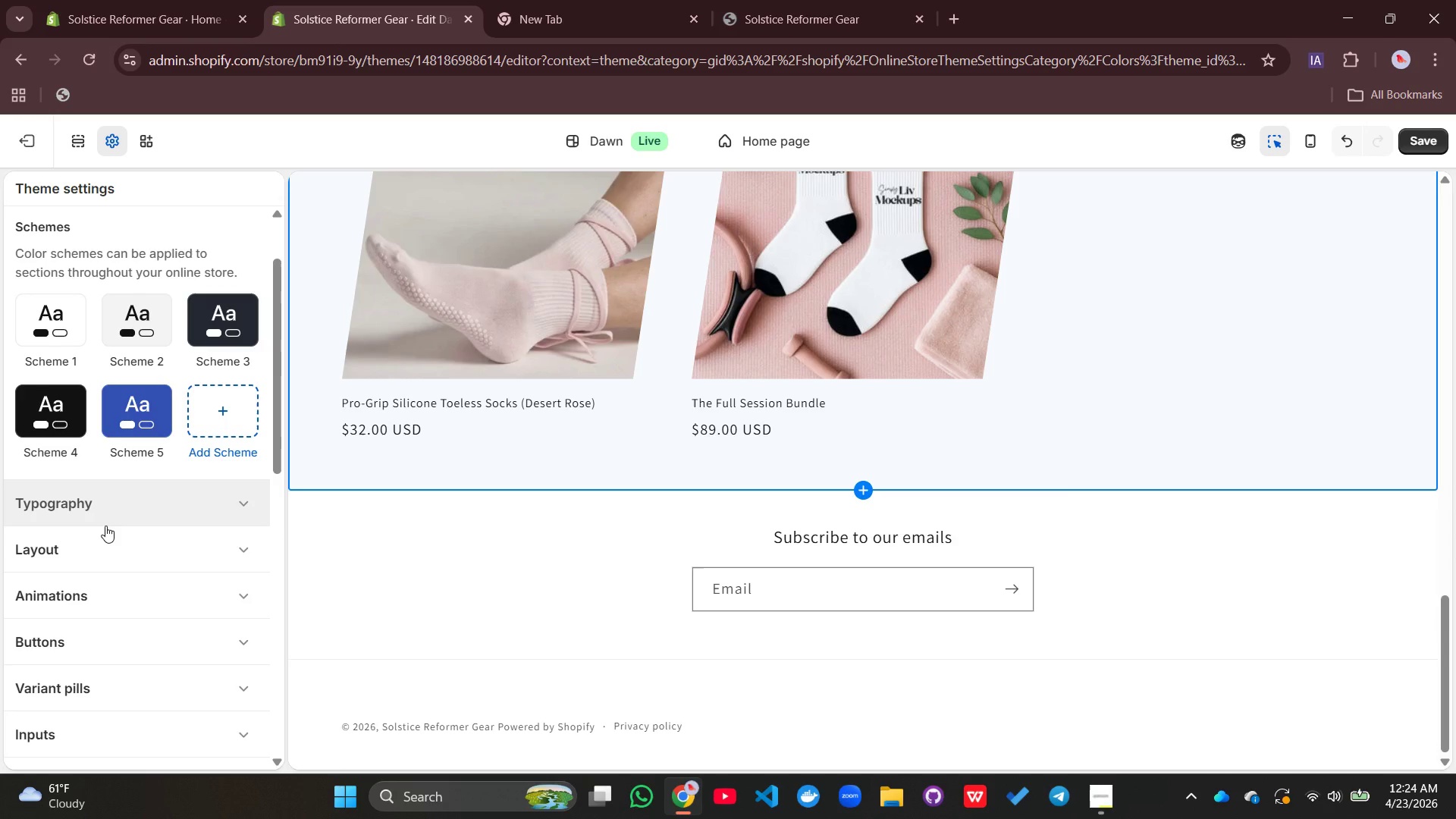 
left_click([108, 510])
 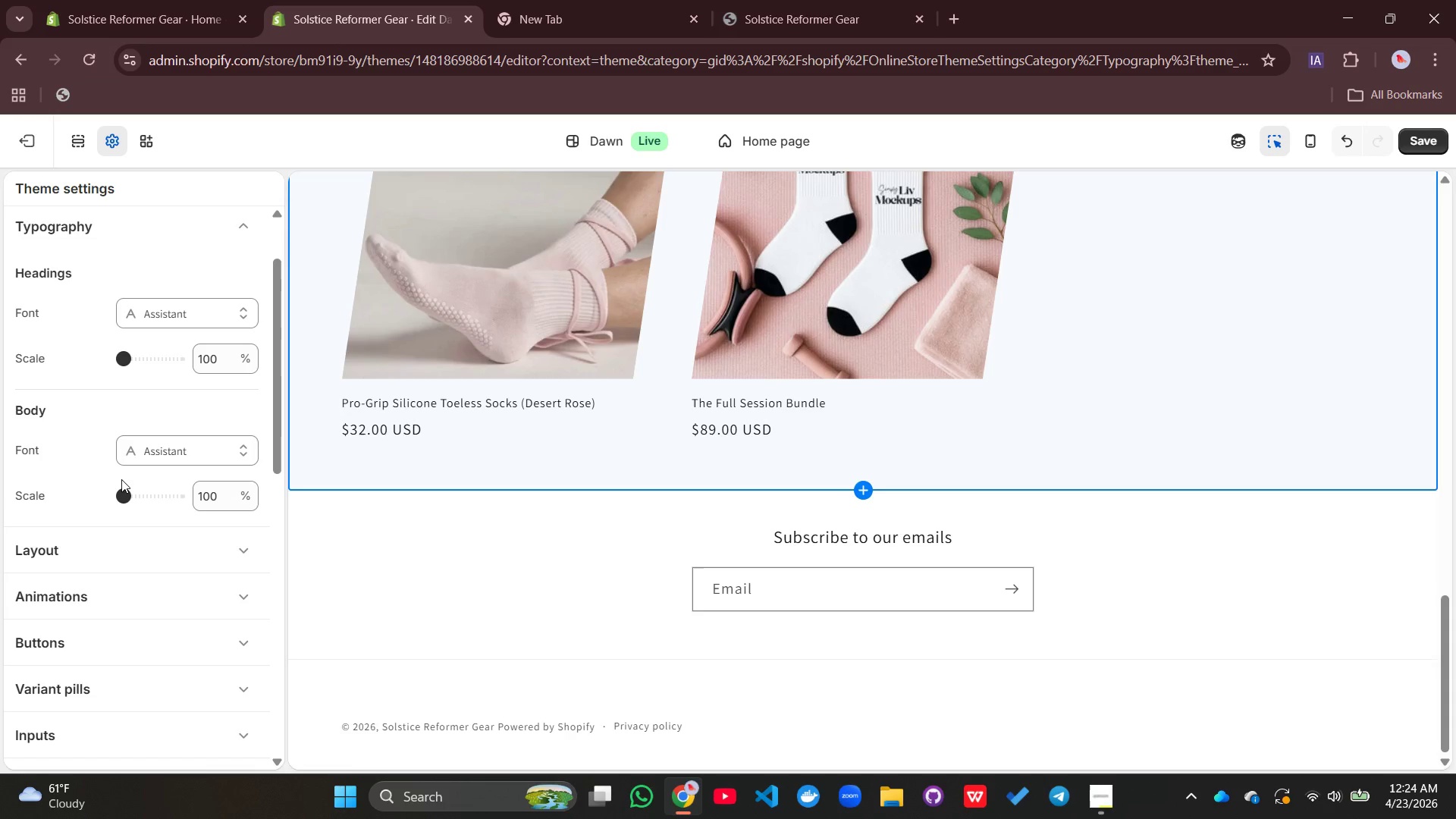 
wait(6.66)
 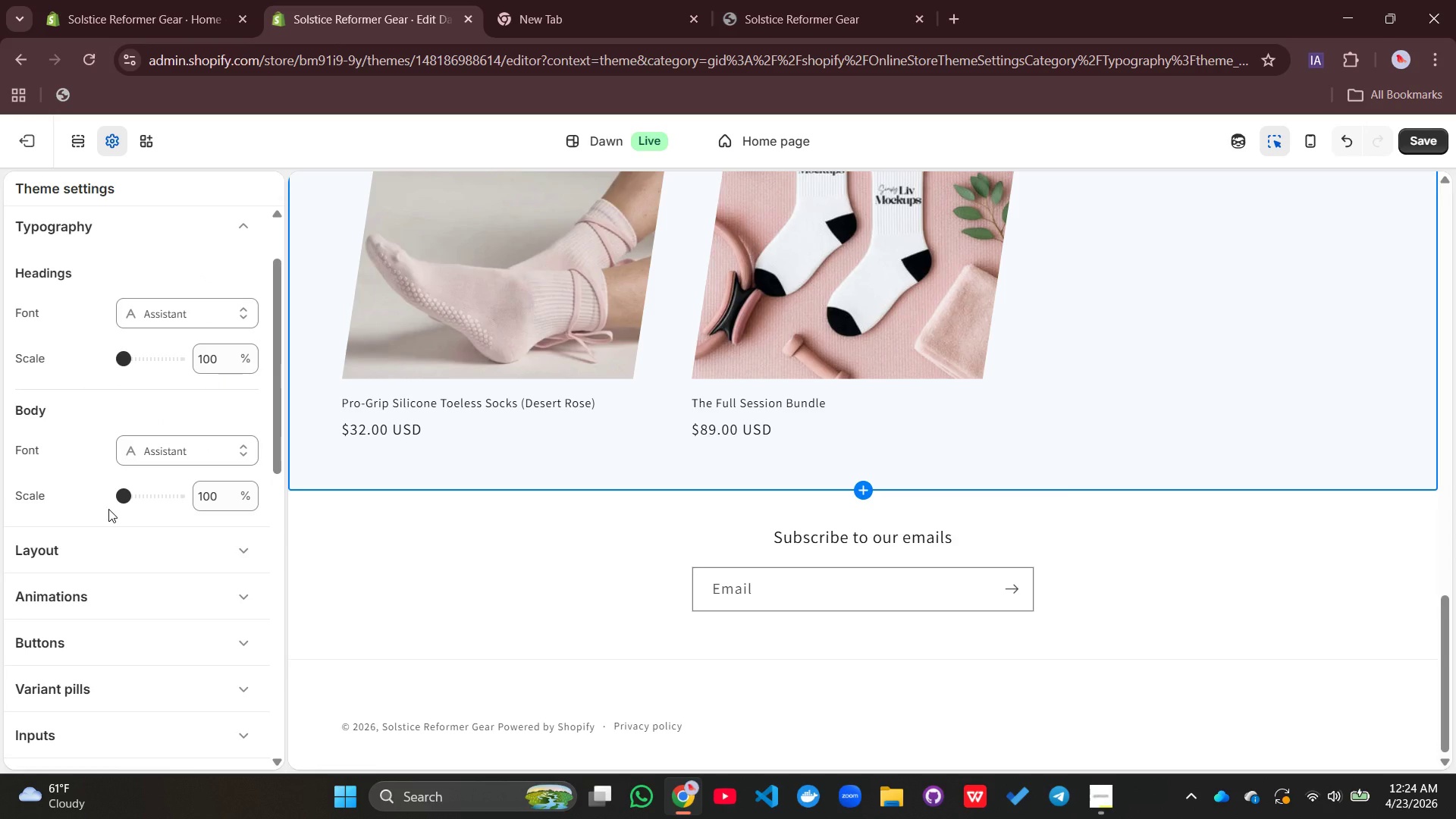 
left_click([172, 563])
 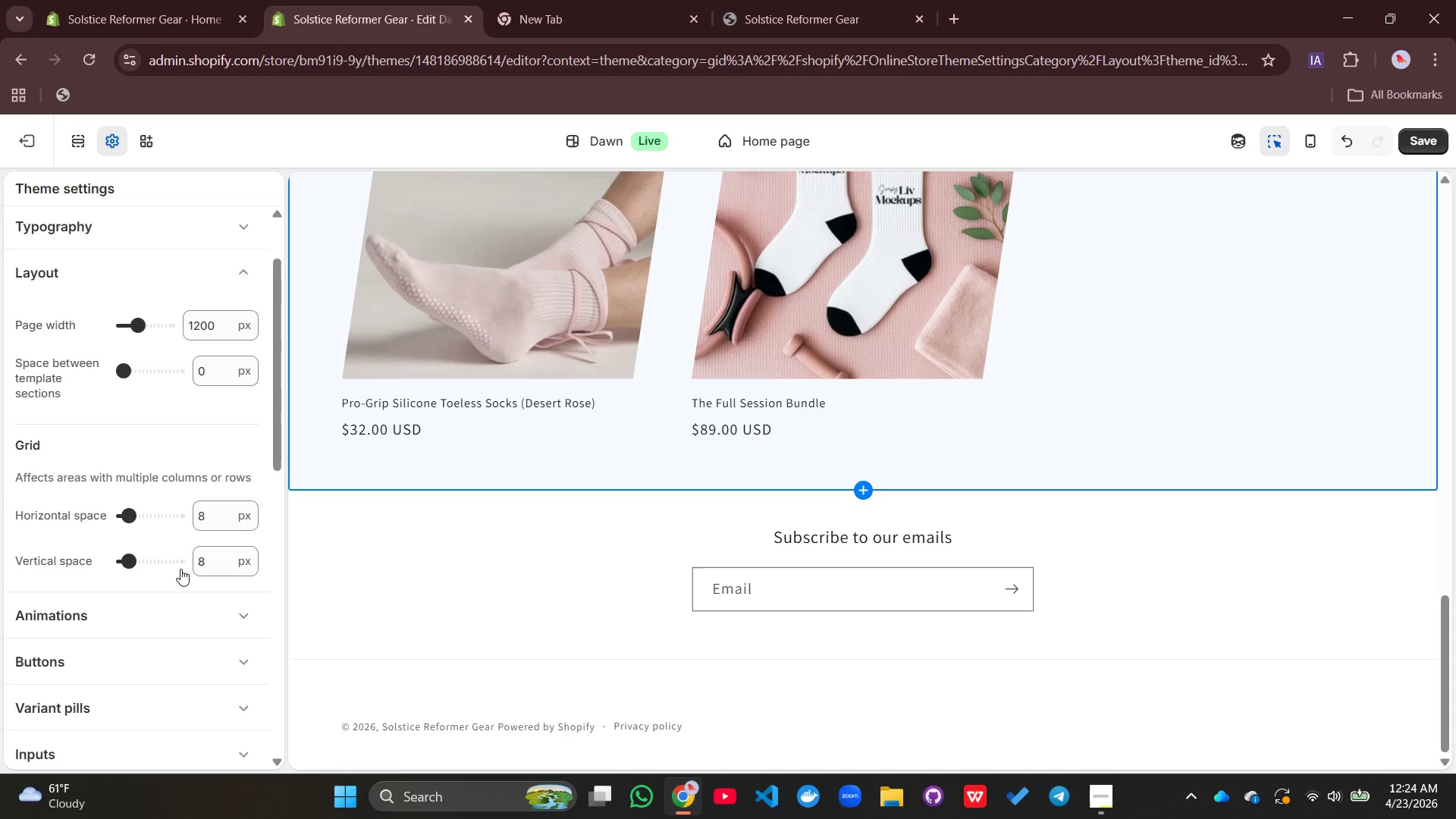 
scroll: coordinate [187, 548], scroll_direction: down, amount: 4.0
 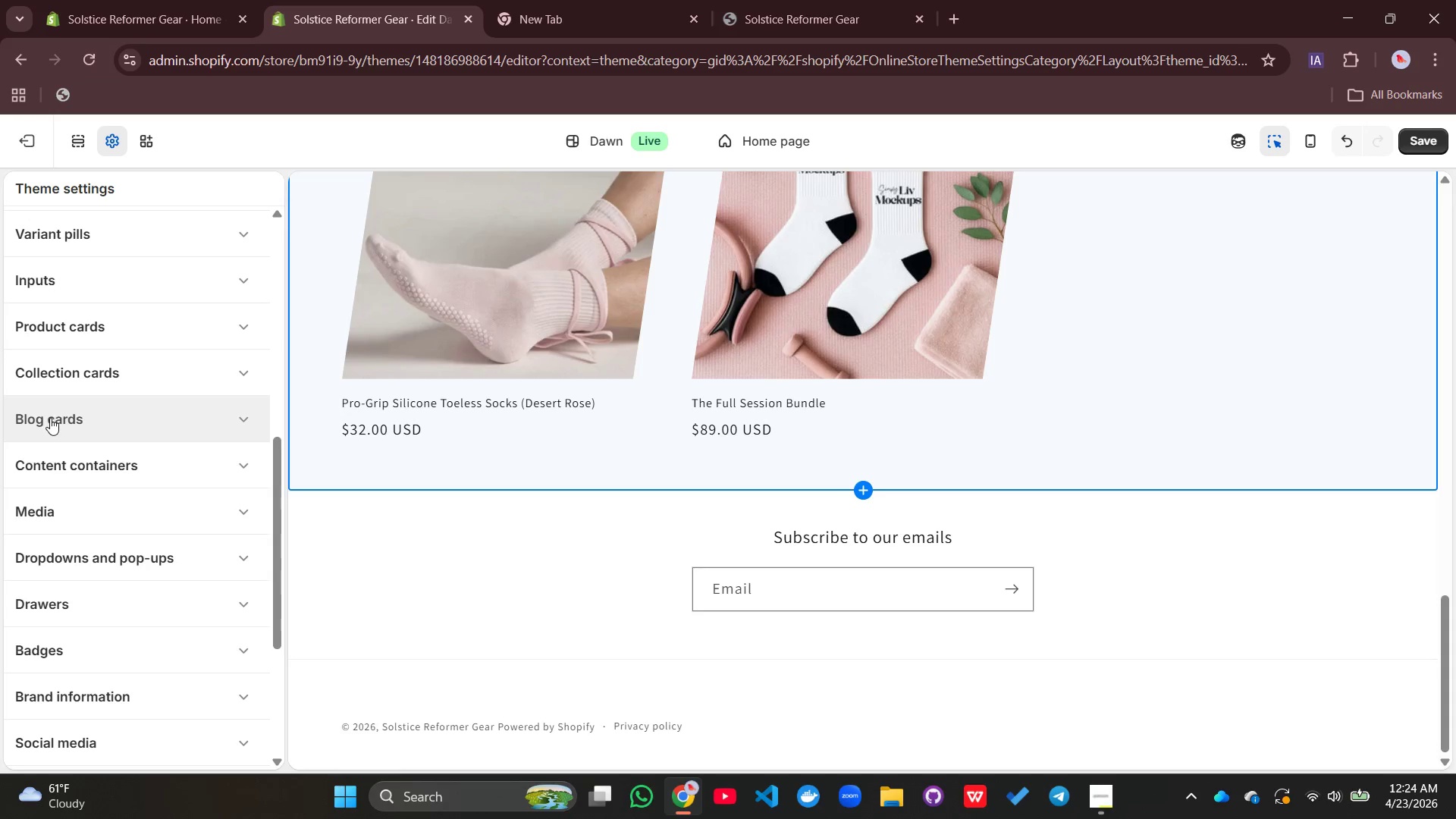 
left_click([50, 418])
 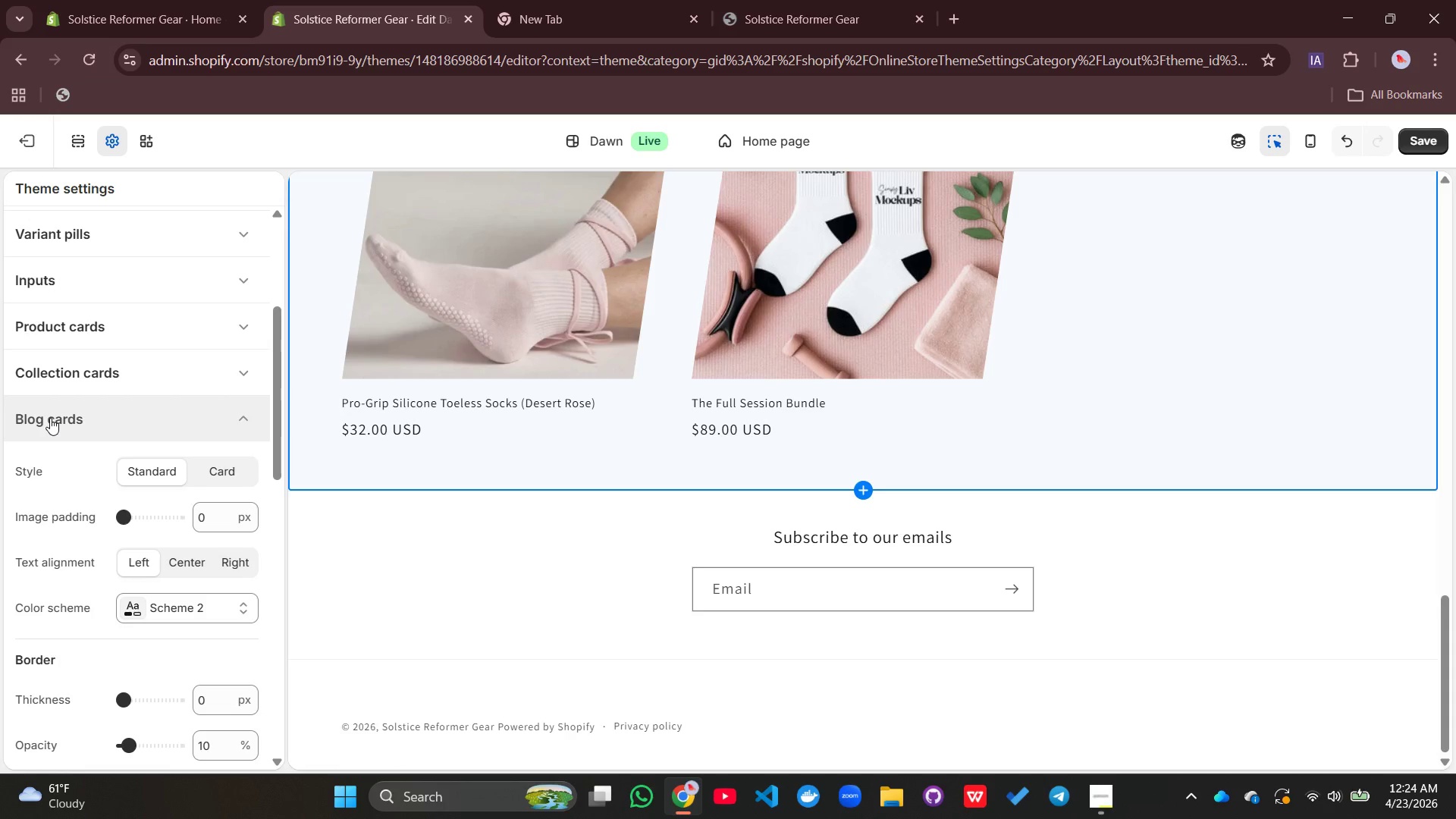 
wait(5.8)
 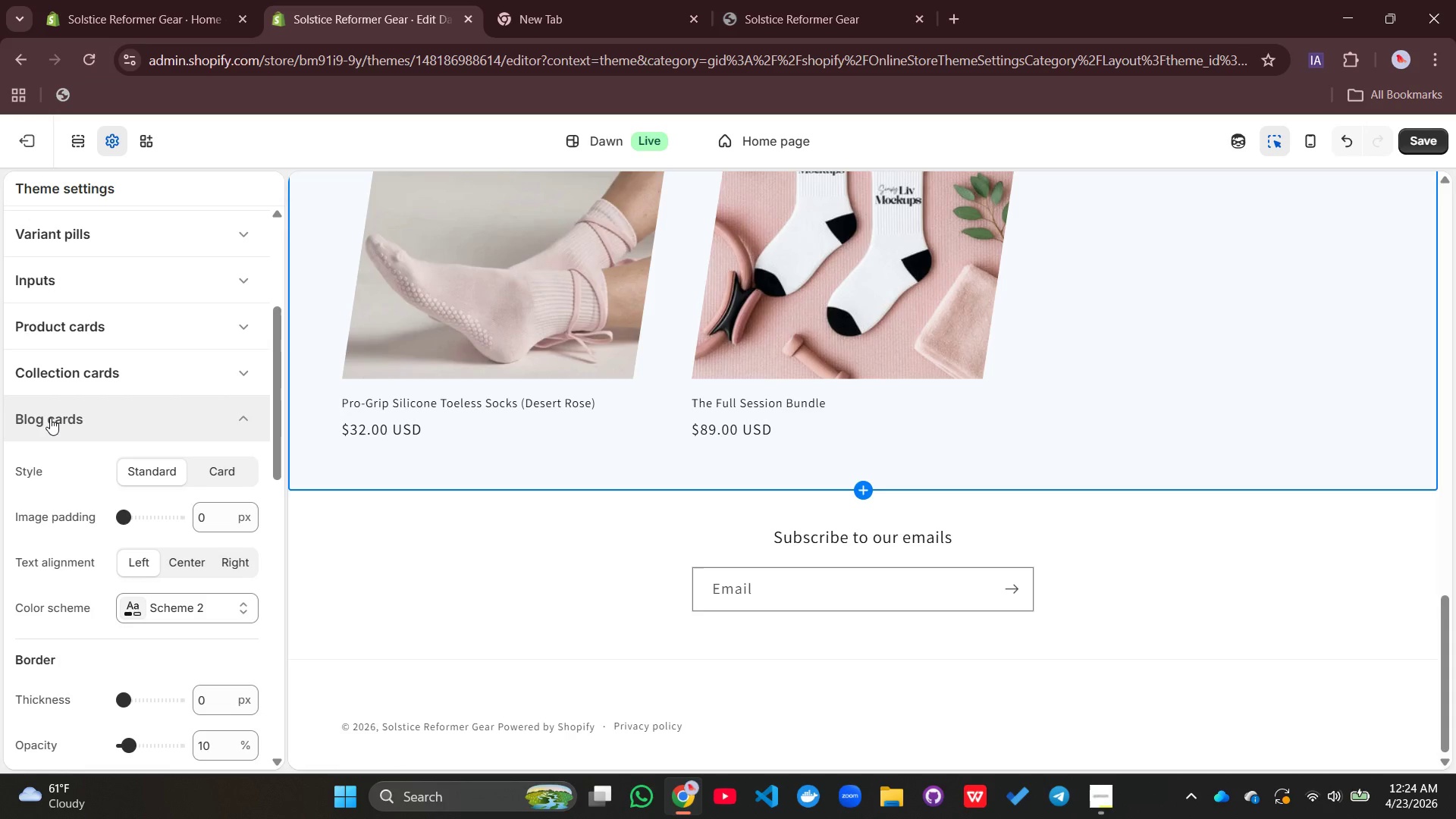 
scroll: coordinate [55, 414], scroll_direction: down, amount: 8.0
 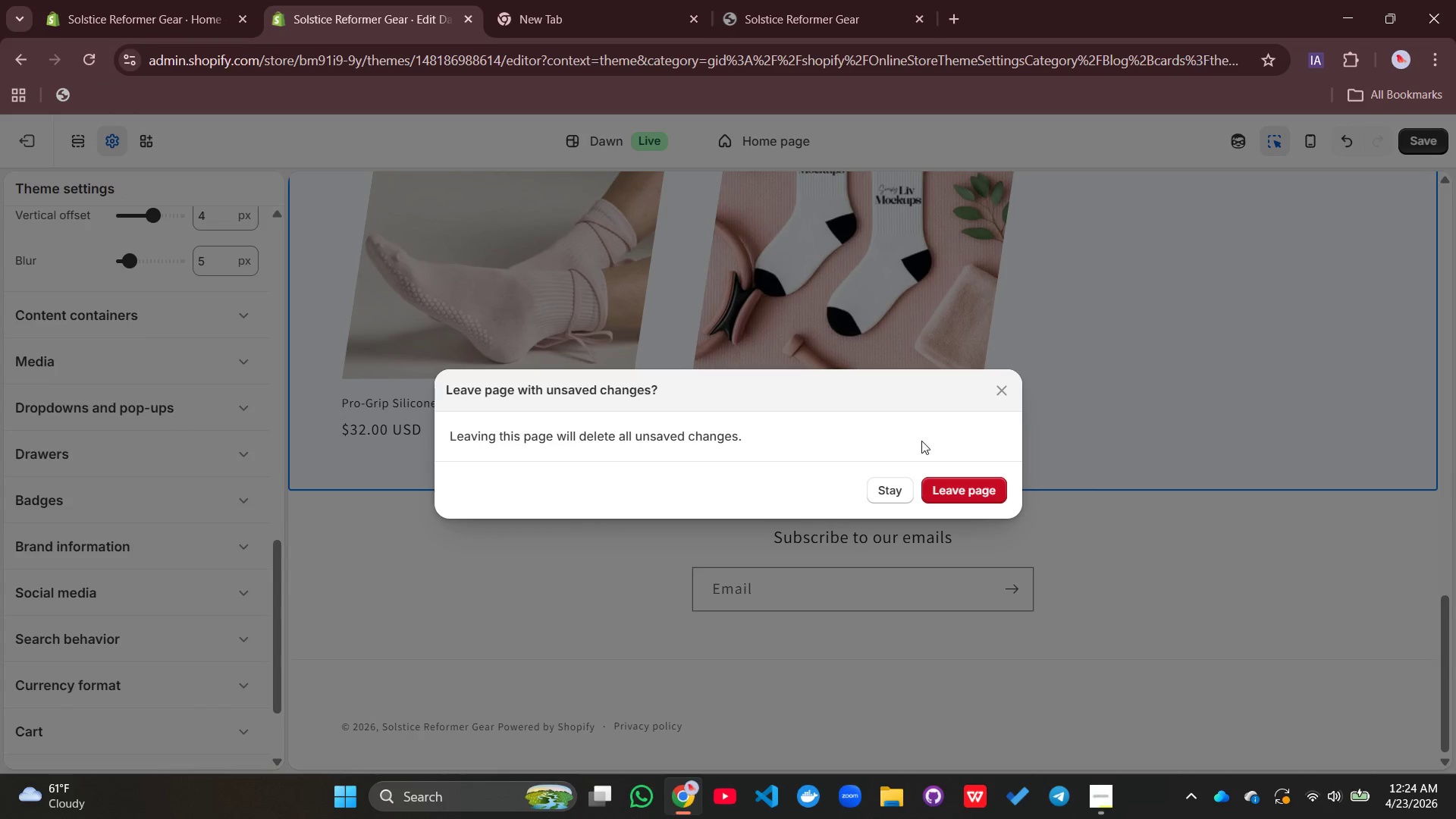 
left_click([970, 500])
 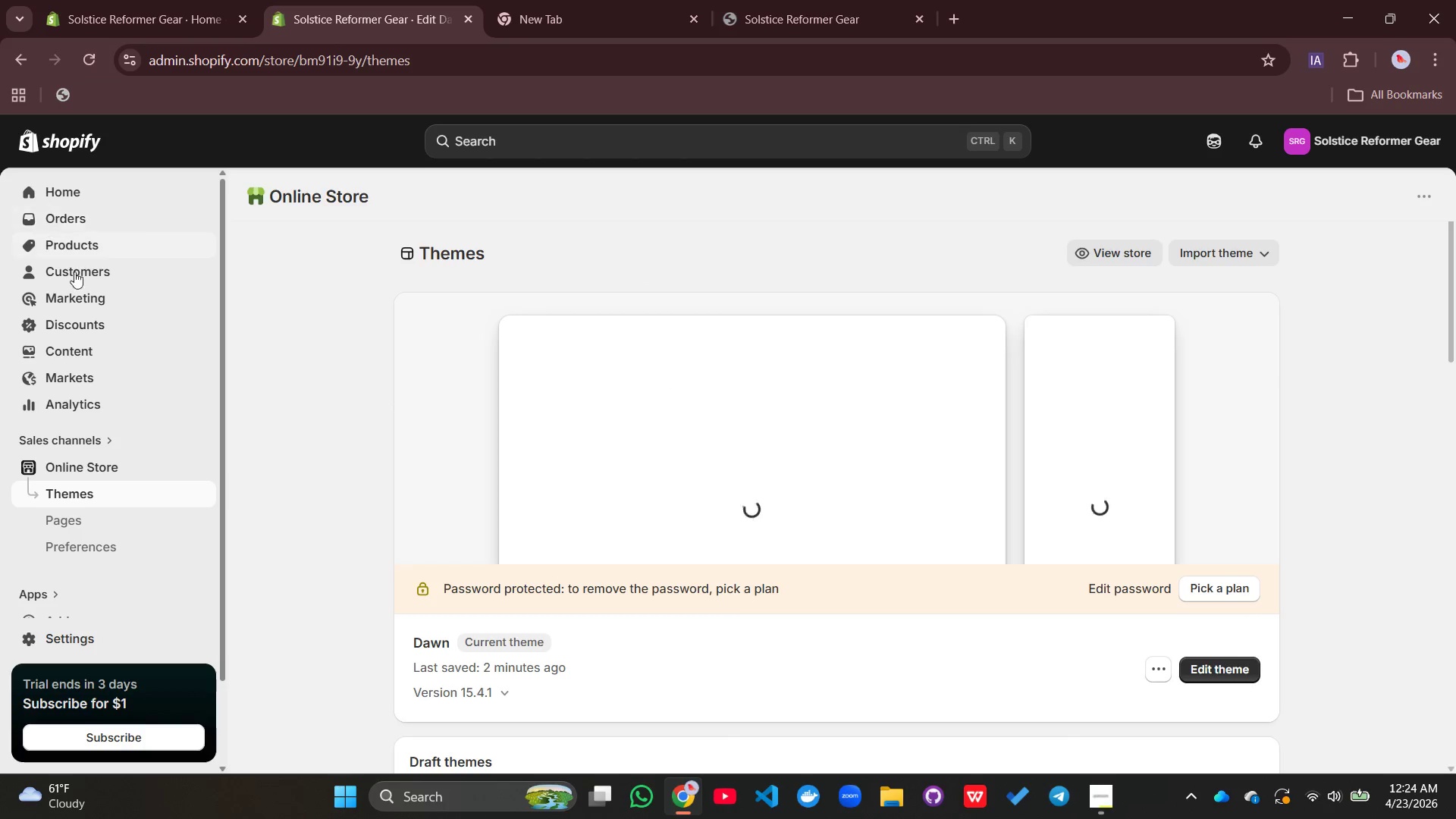 
wait(5.3)
 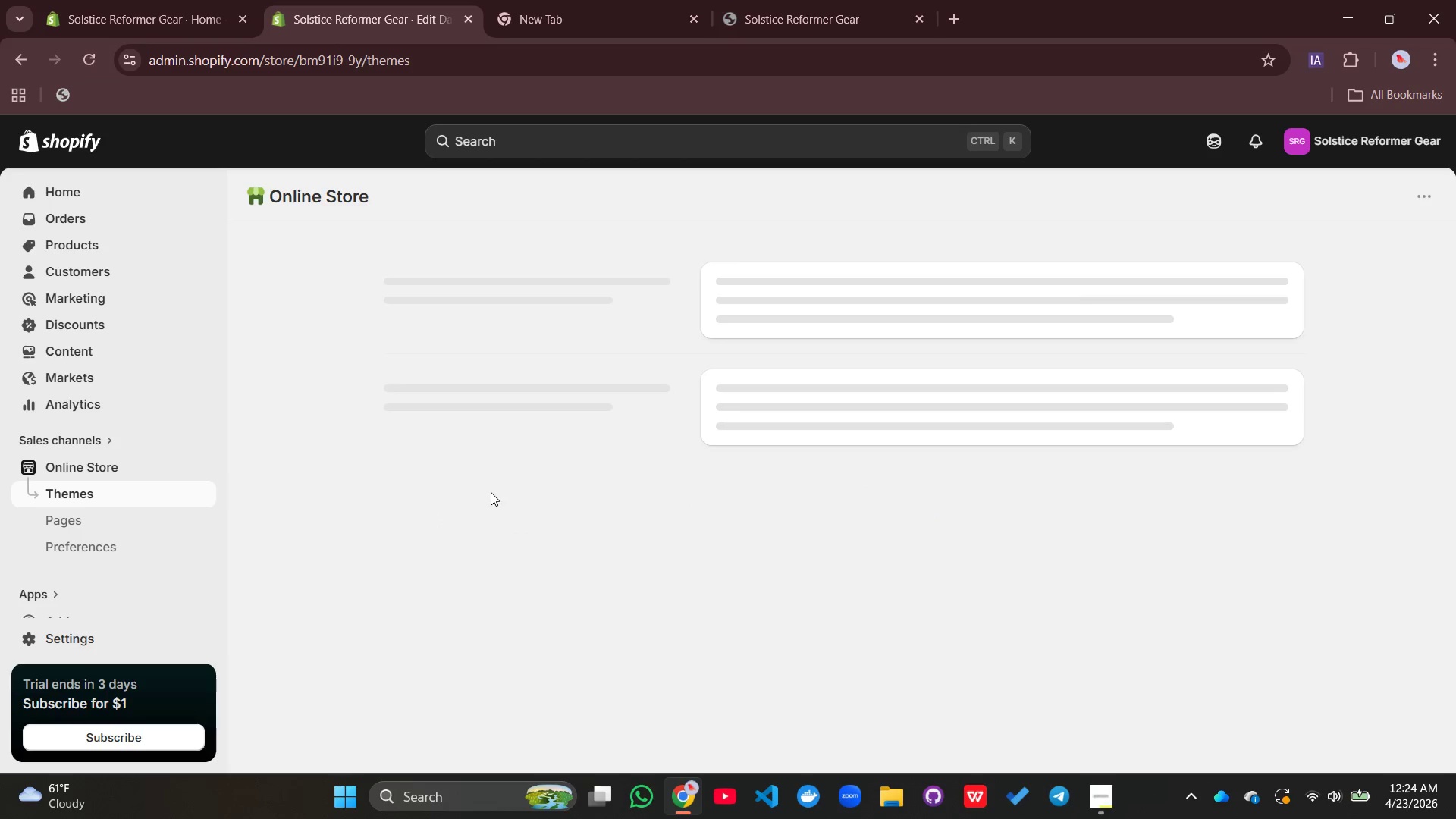 
mouse_move([67, 372])
 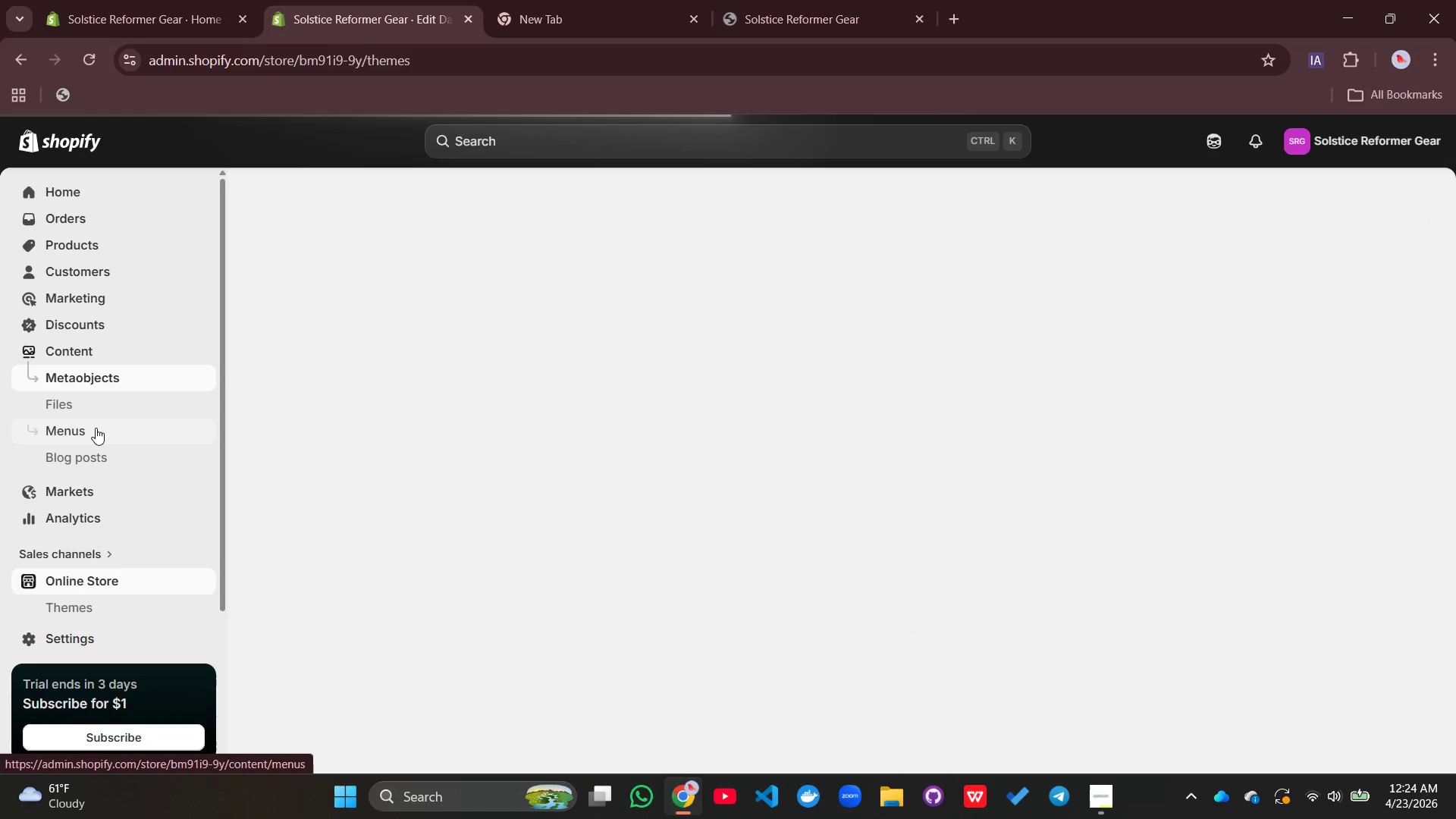 
left_click([96, 428])
 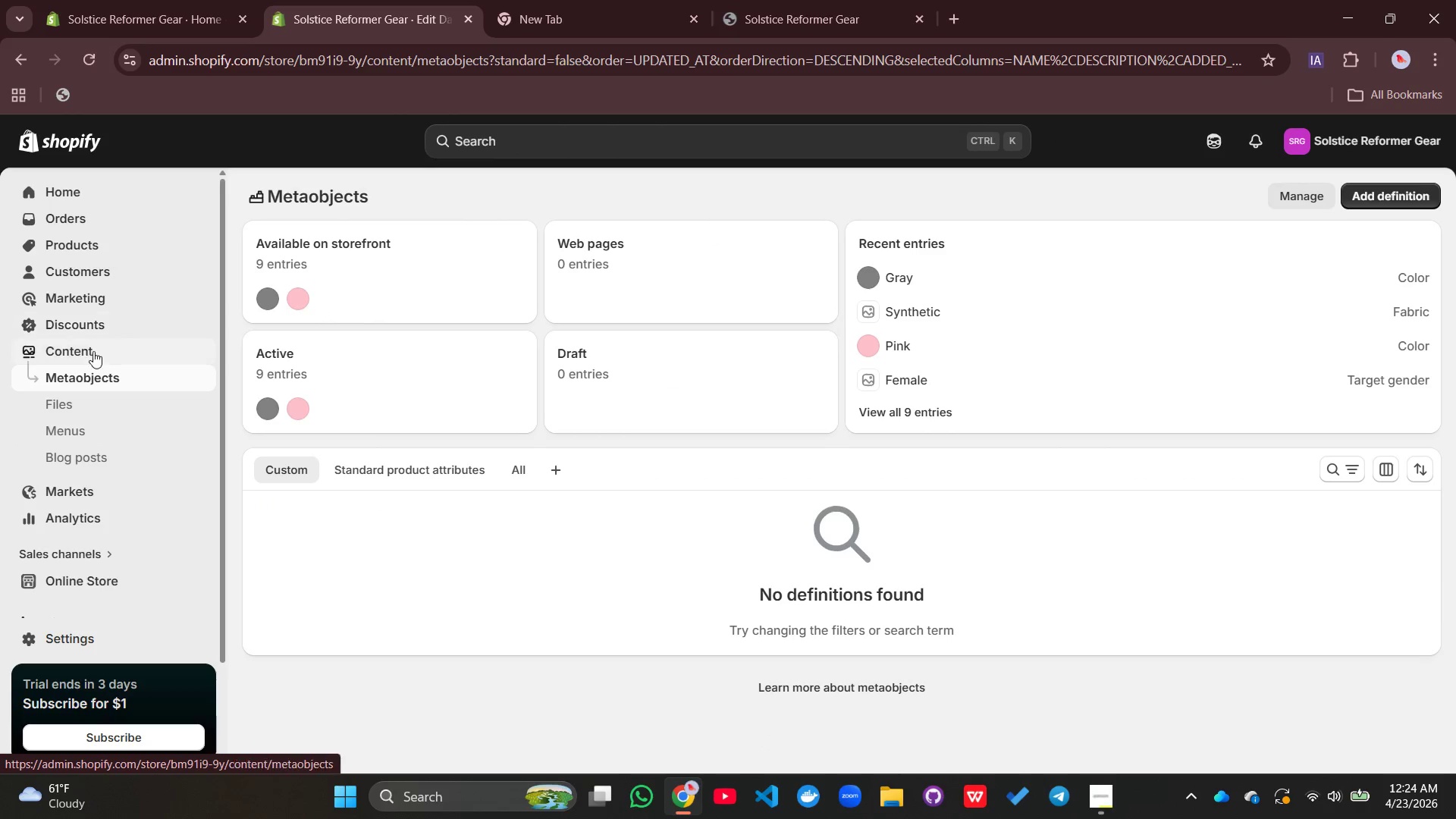 
wait(7.14)
 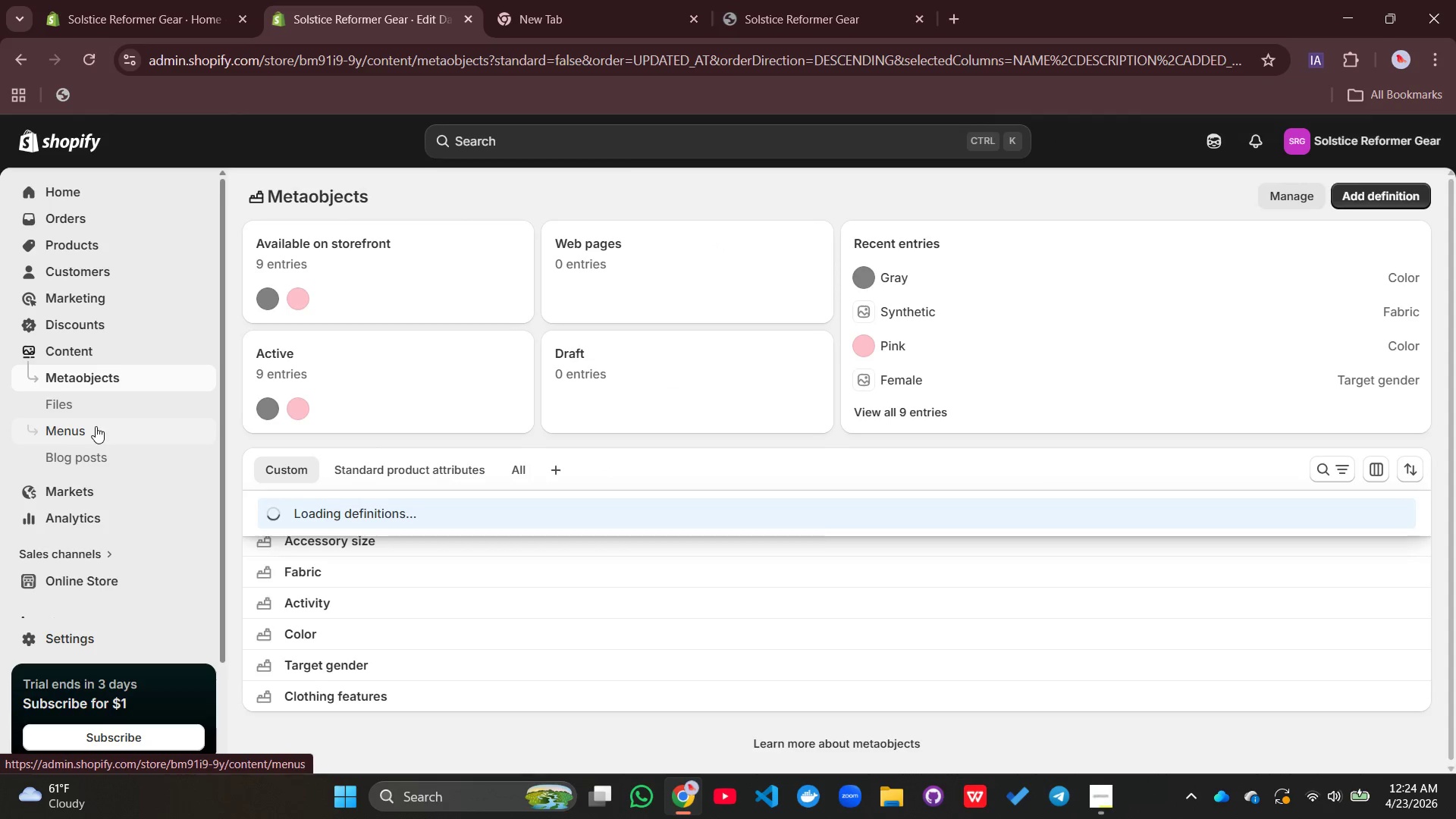 
left_click([96, 433])
 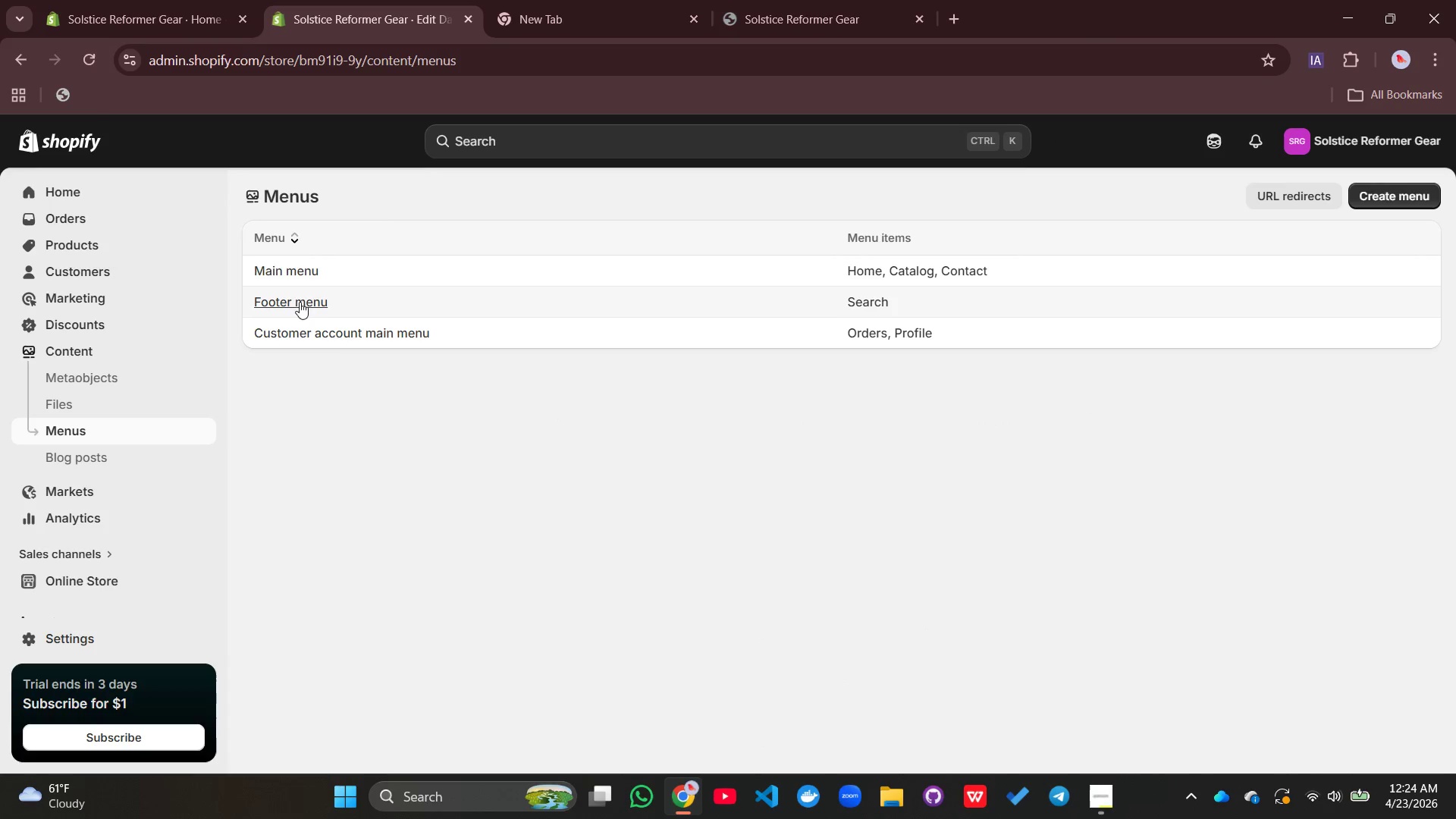 
left_click([298, 303])
 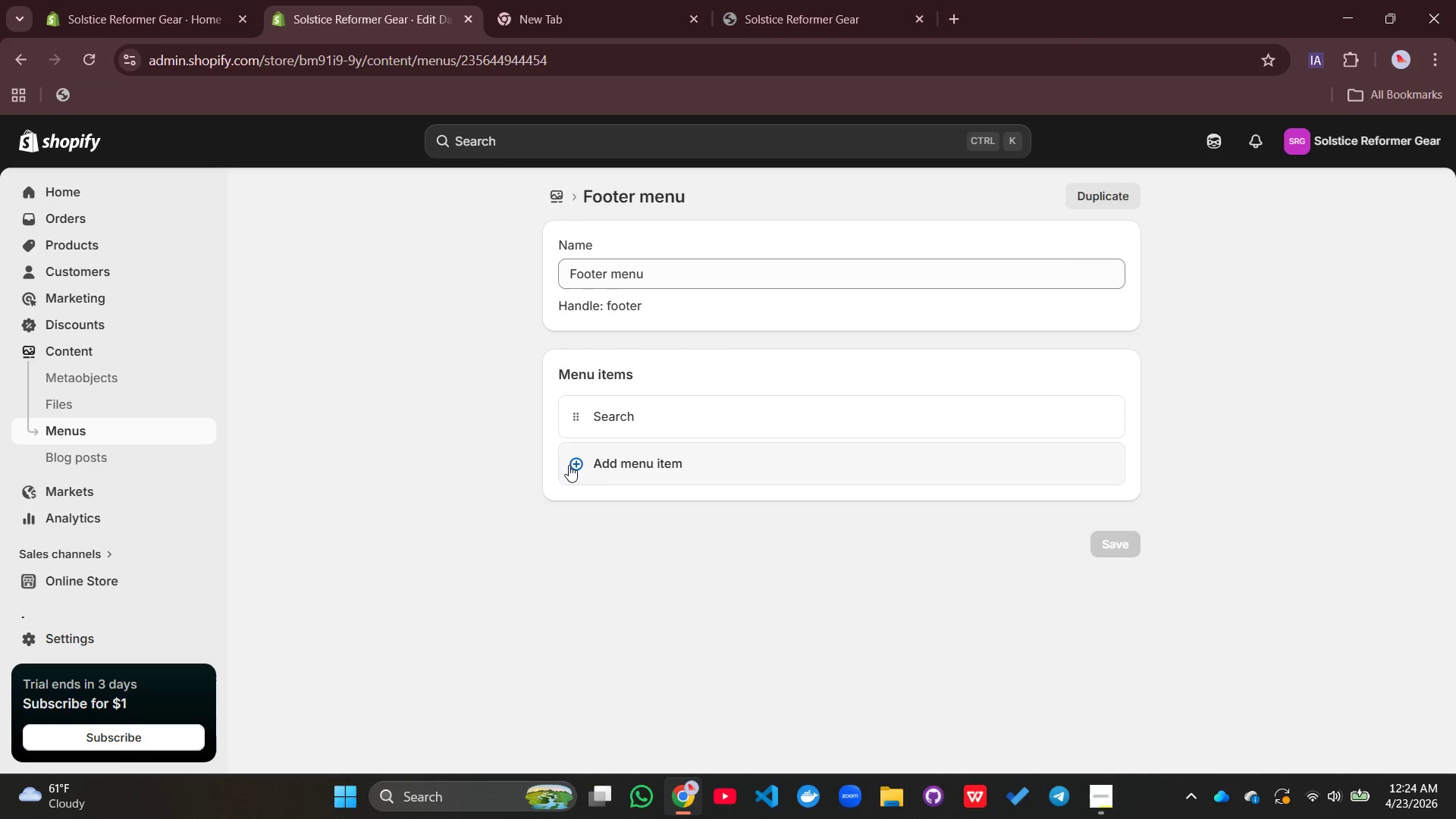 
left_click([575, 463])
 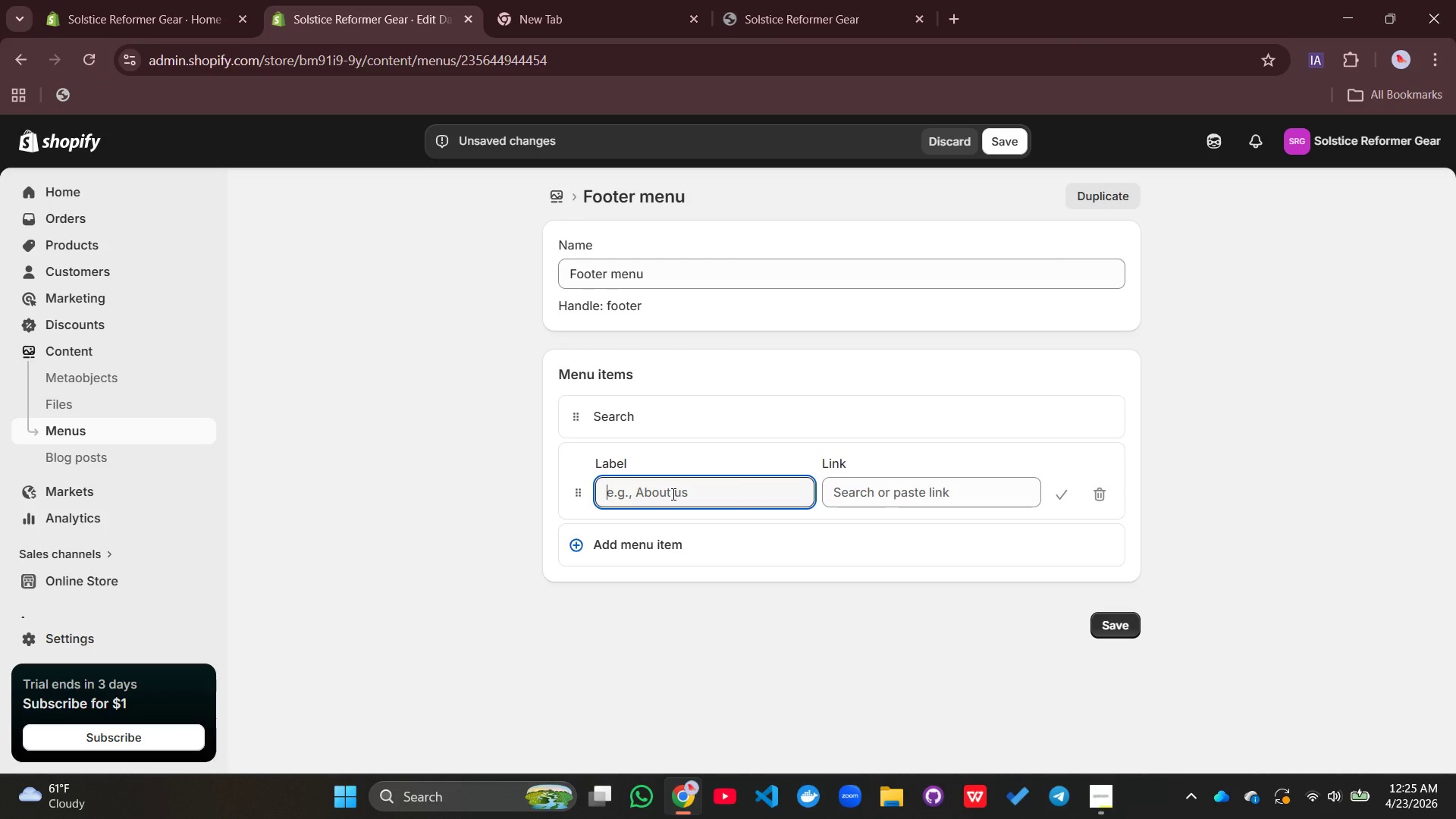 
left_click([672, 494])
 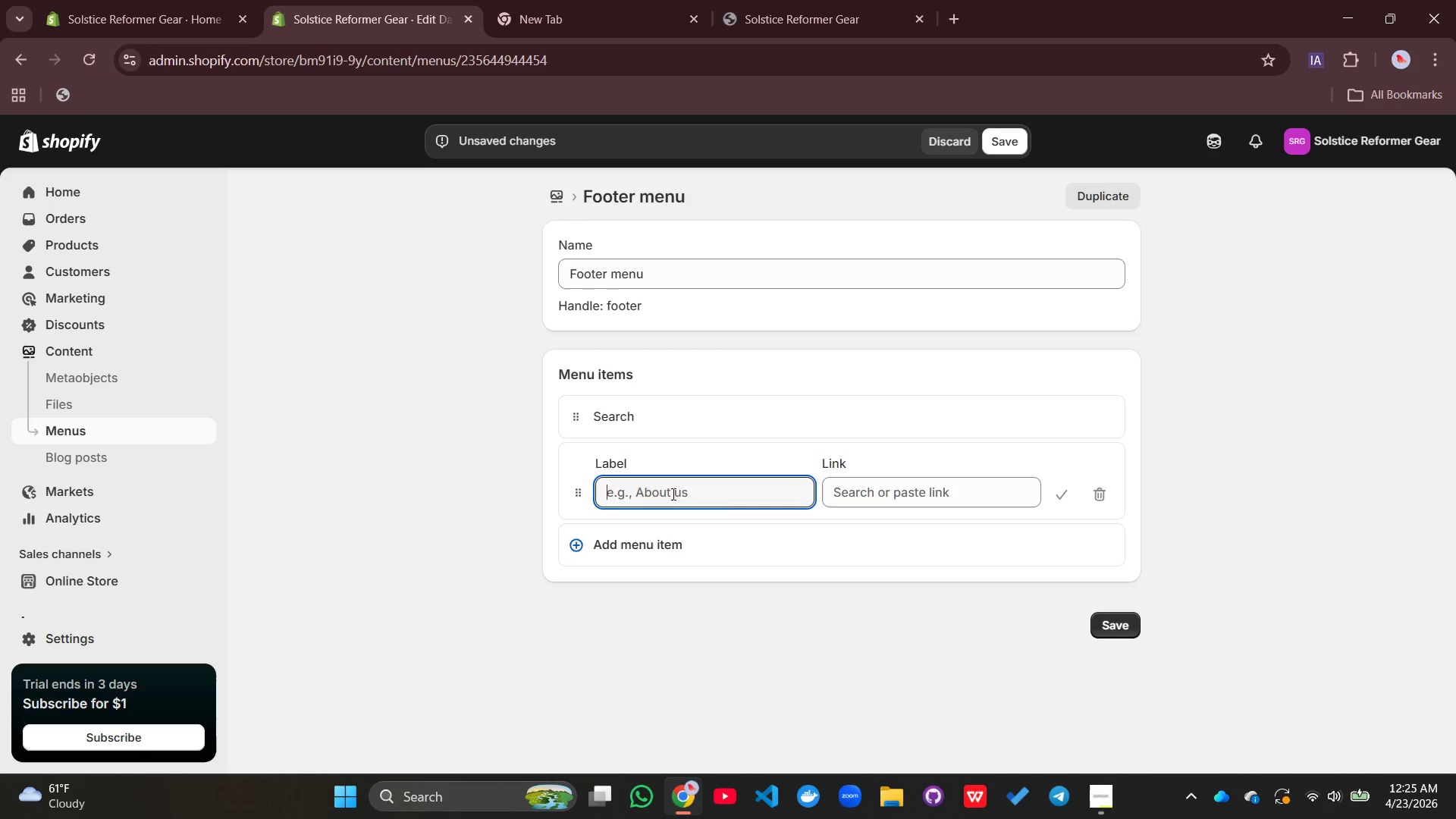 
type(Privacy Policy)
 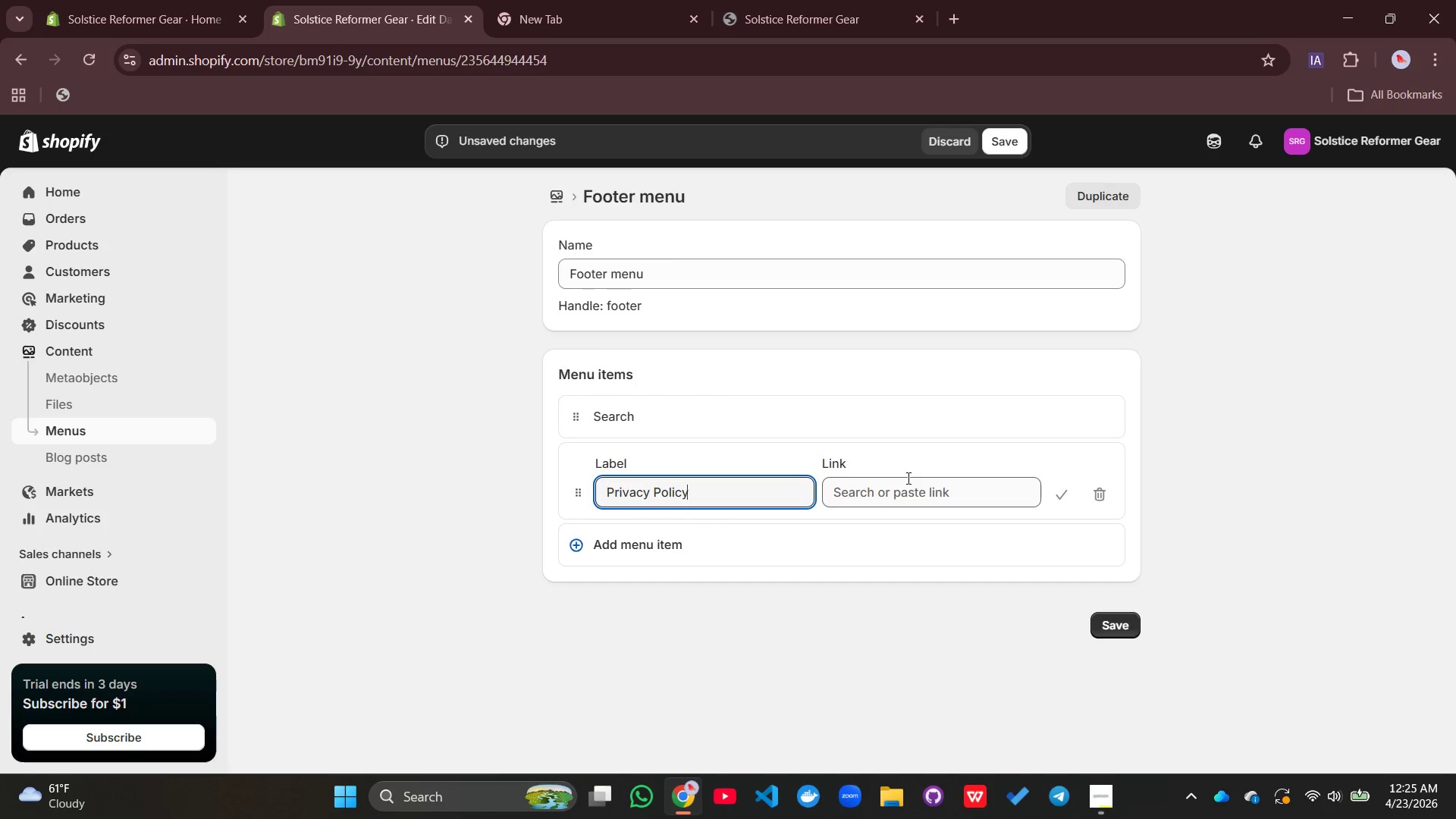 
left_click_drag(start_coordinate=[908, 478], to_coordinate=[909, 459])
 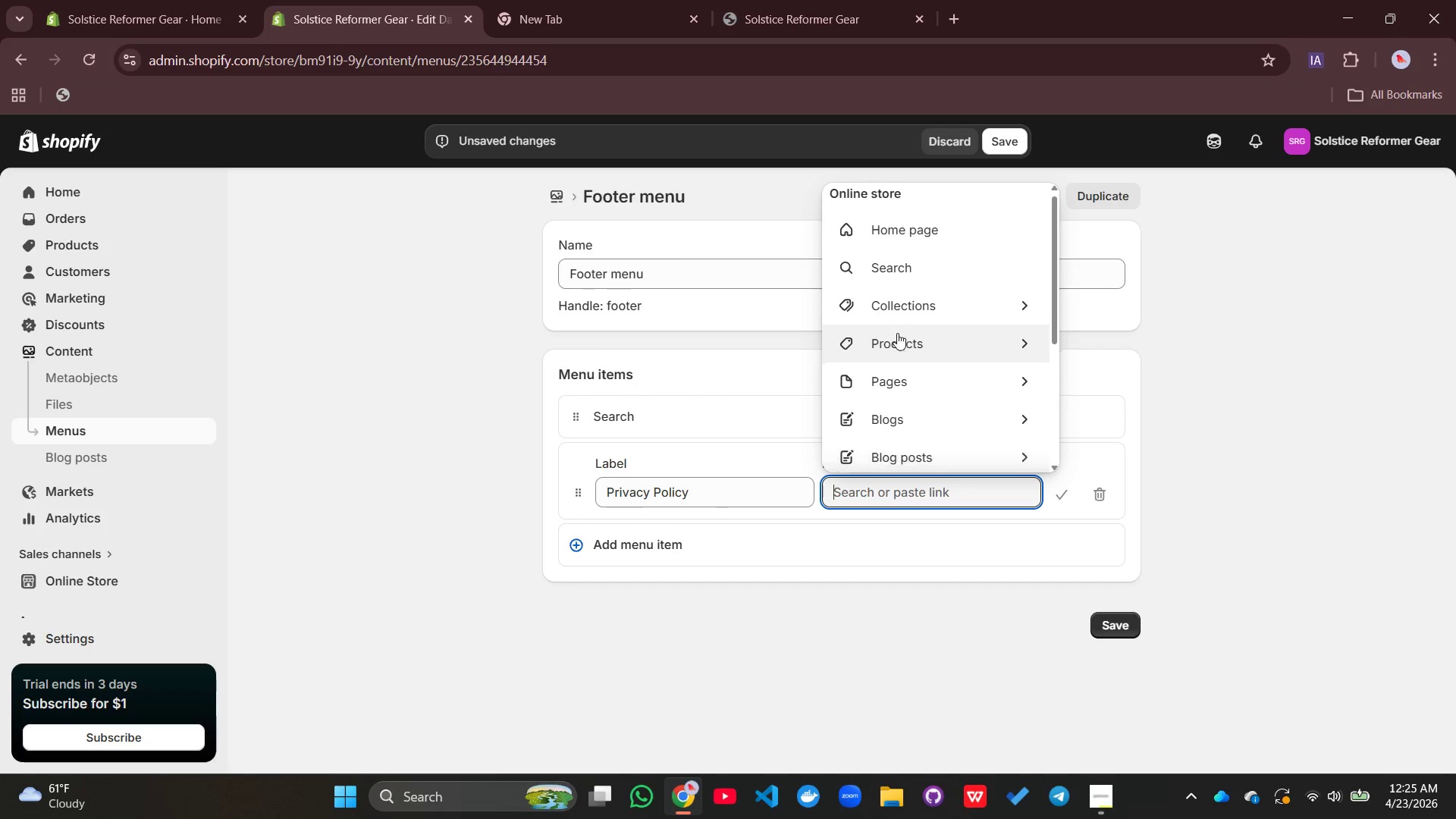 
scroll: coordinate [897, 333], scroll_direction: down, amount: 3.0
 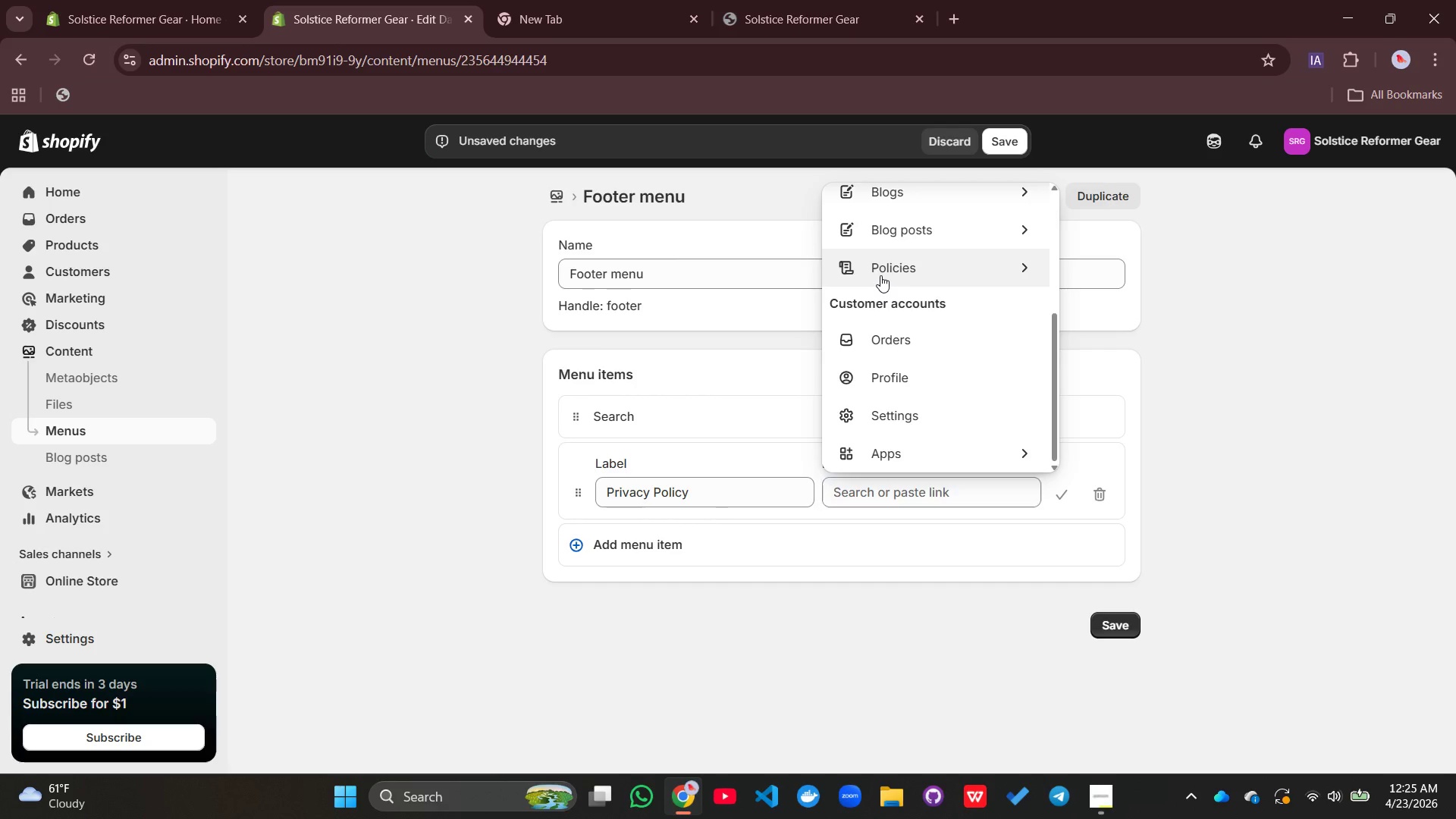 
left_click([880, 275])
 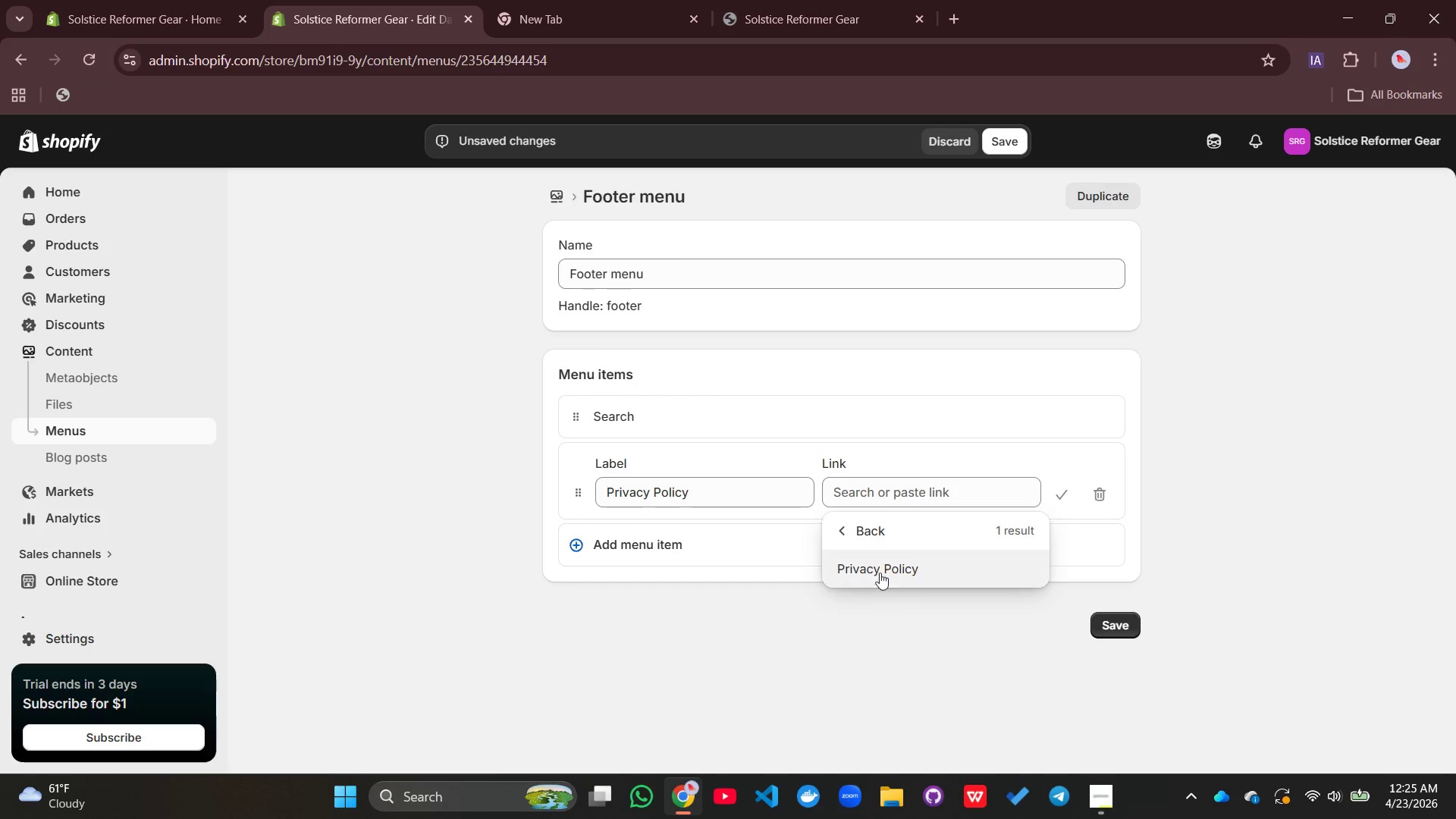 
left_click([877, 575])
 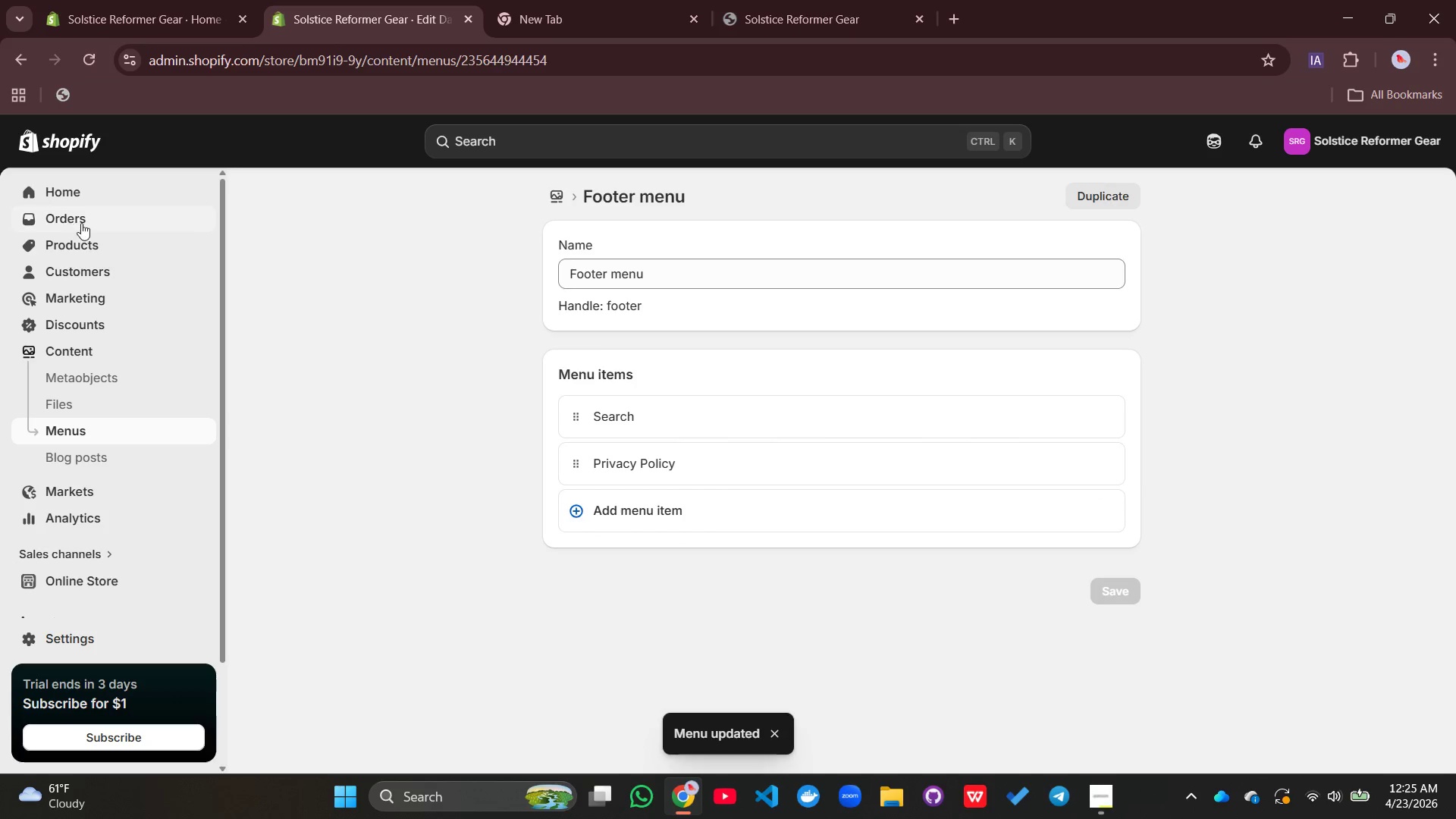 
wait(6.25)
 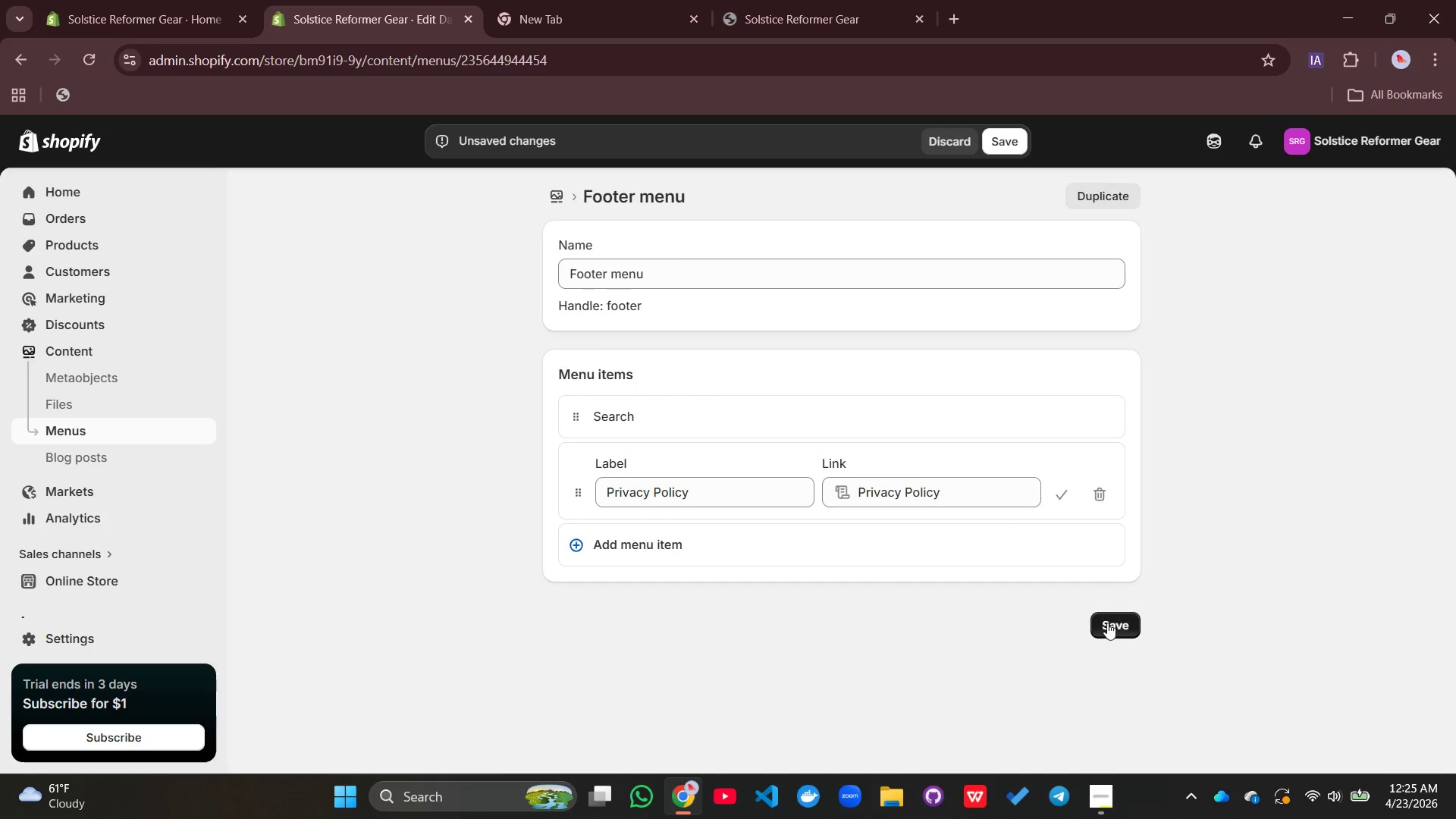 
left_click([83, 250])
 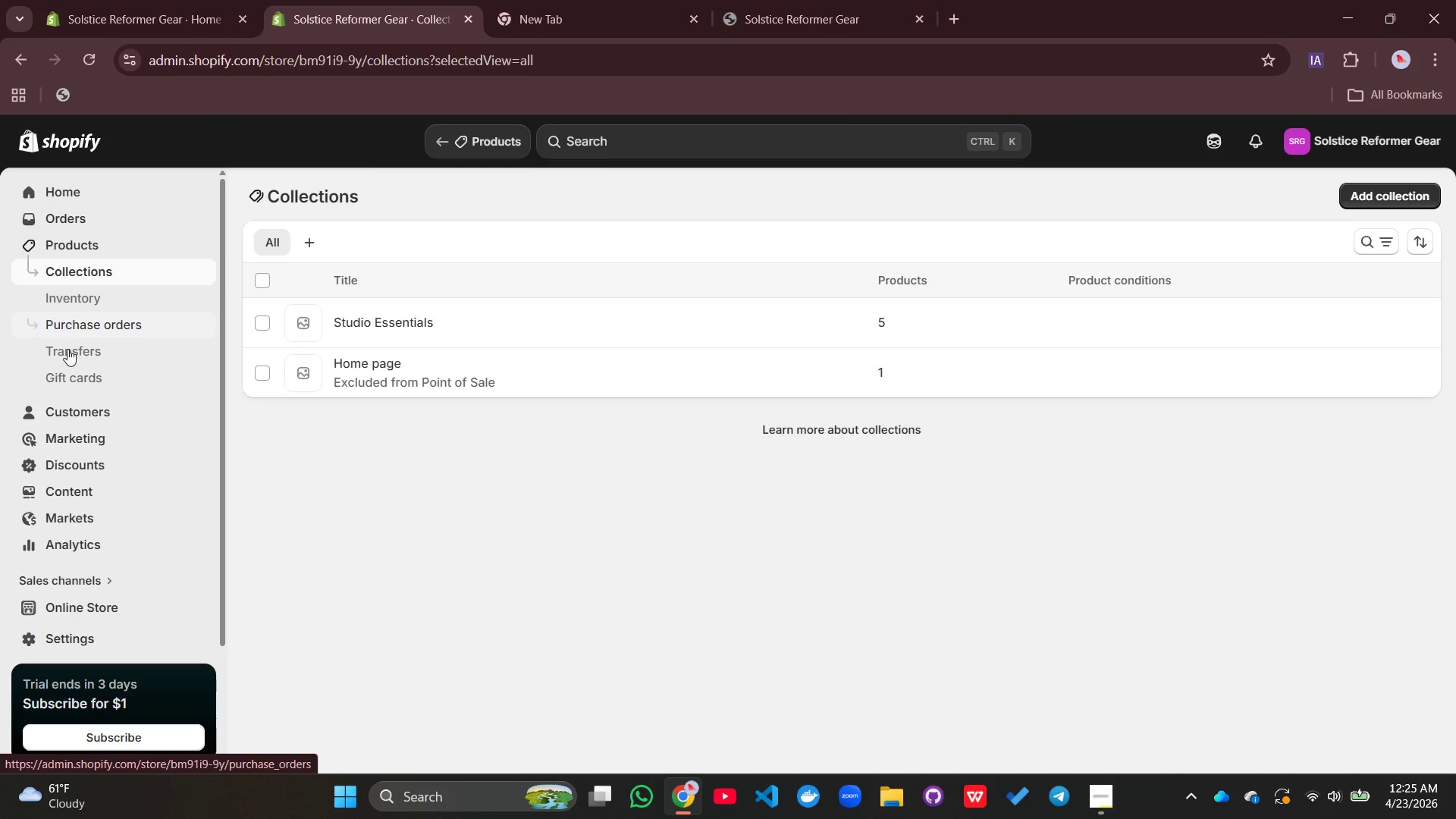 
wait(14.84)
 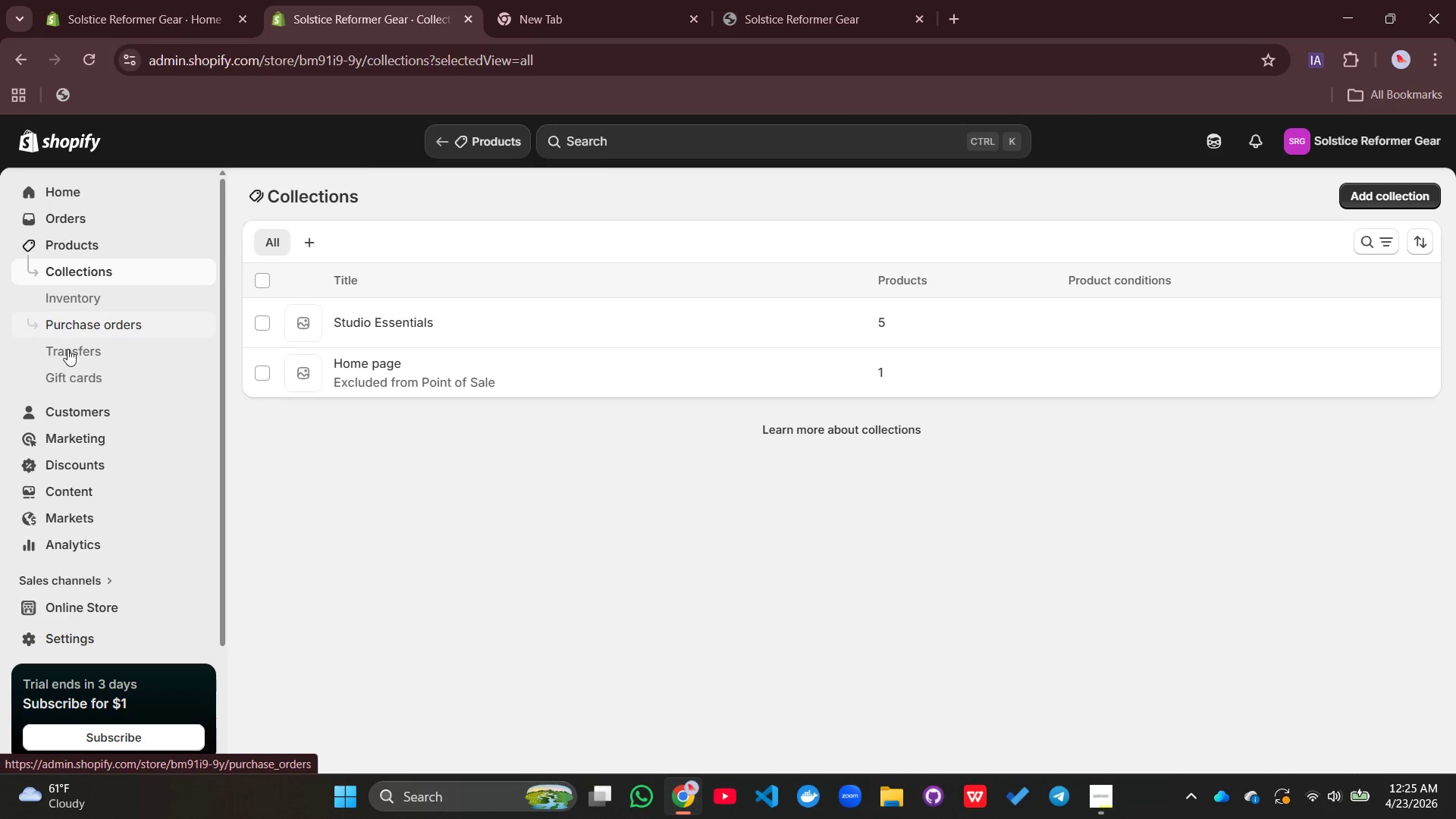 
left_click([67, 489])
 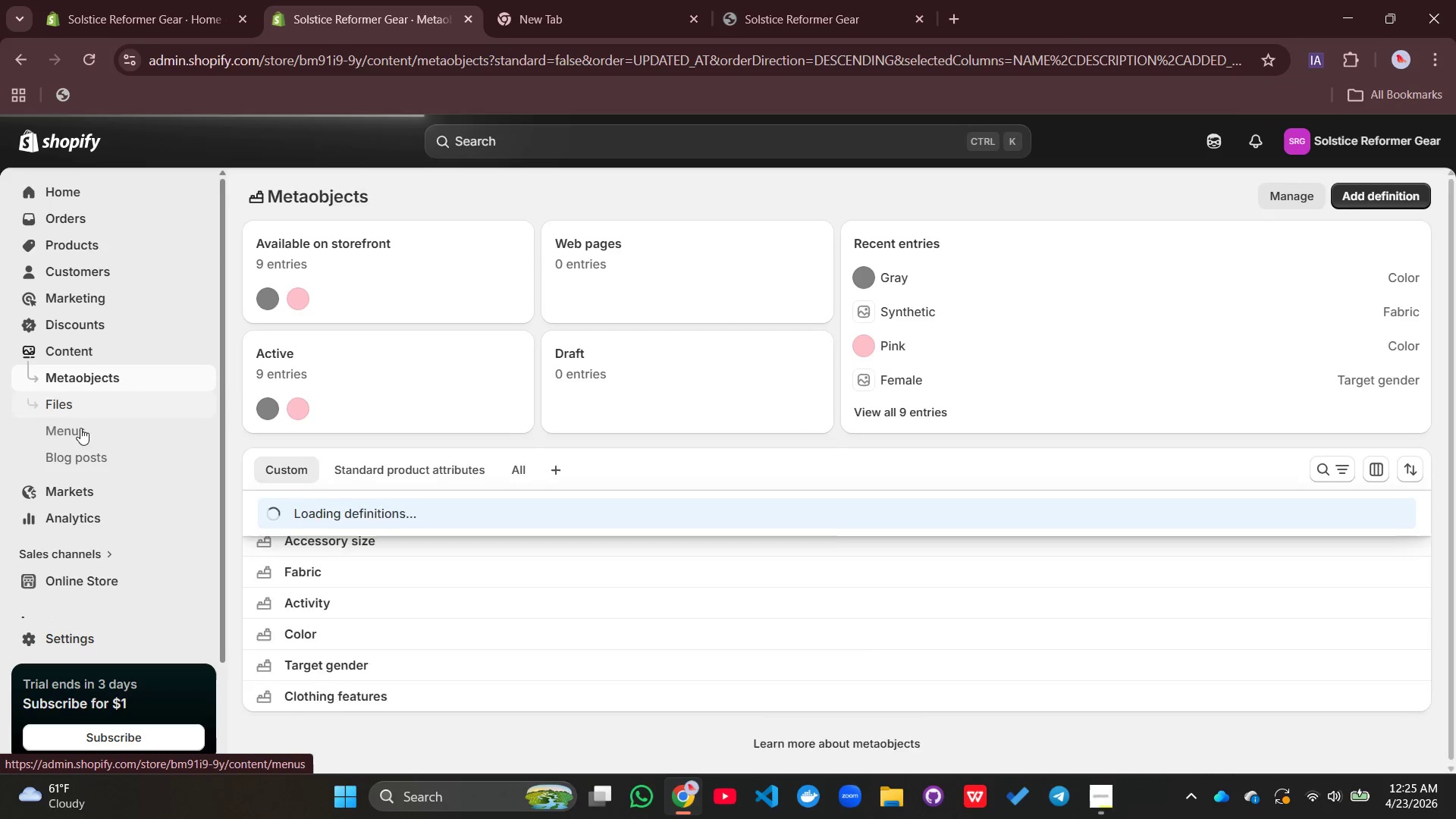 
left_click([74, 432])
 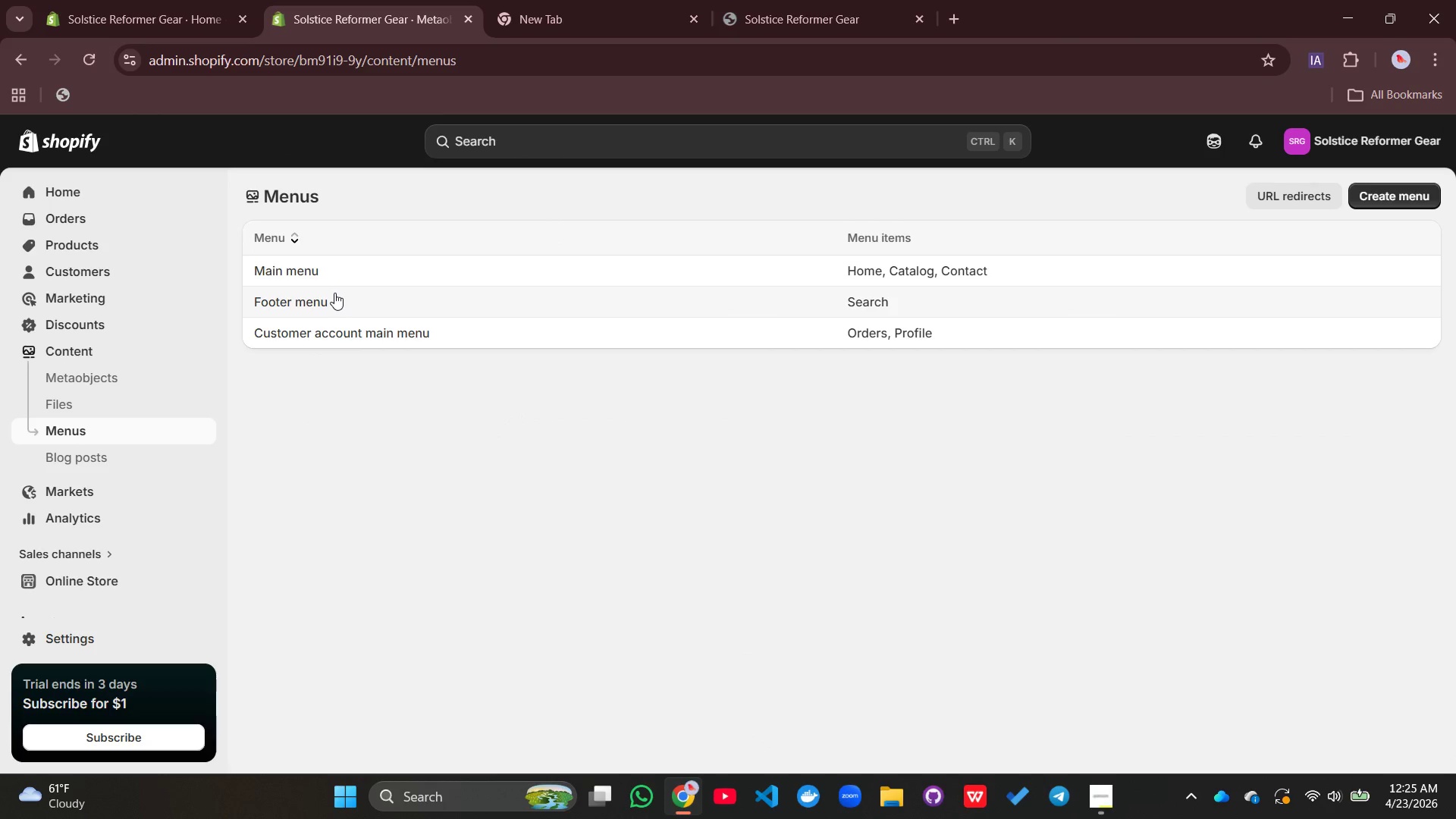 
wait(5.42)
 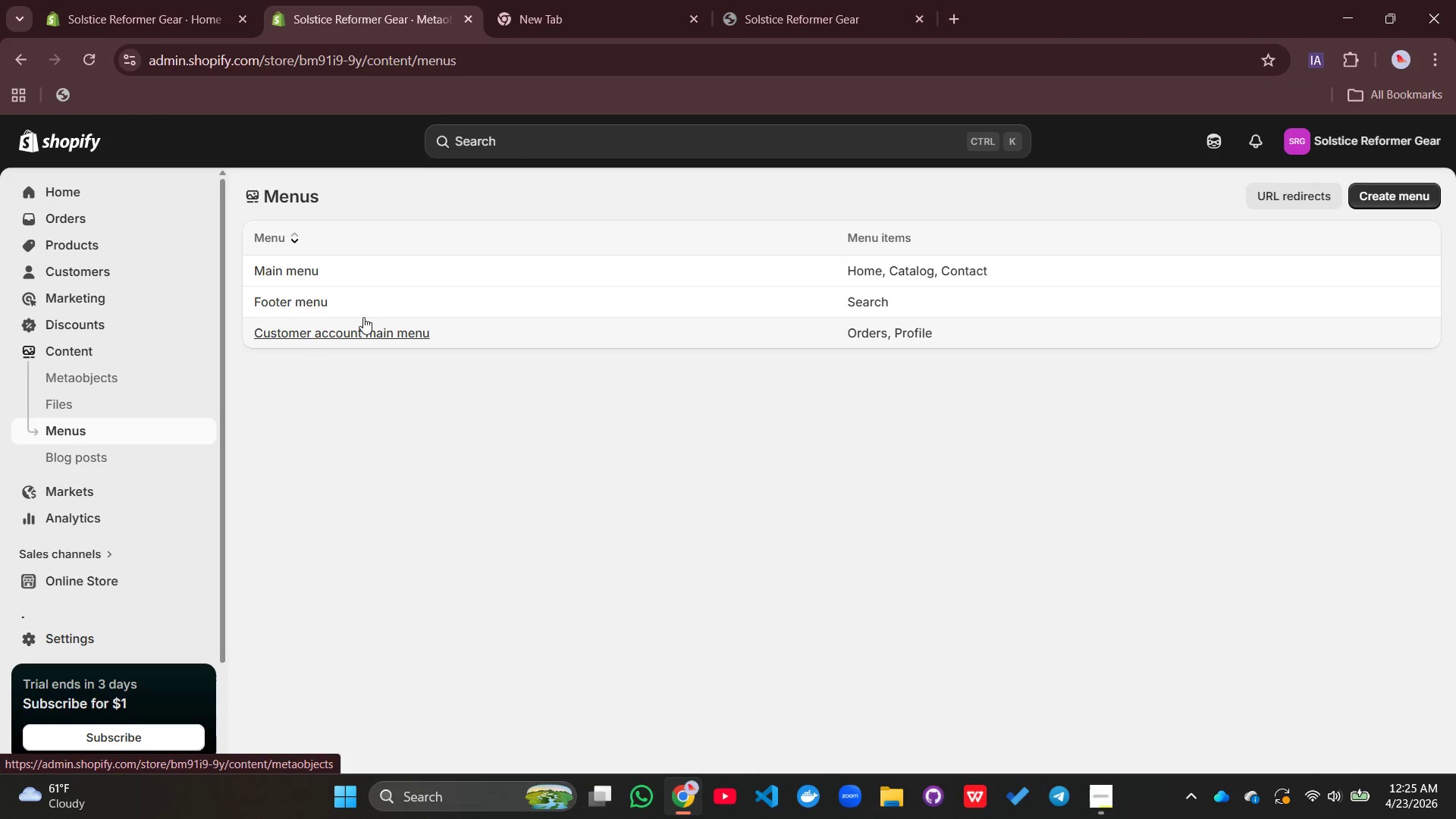 
left_click([300, 270])
 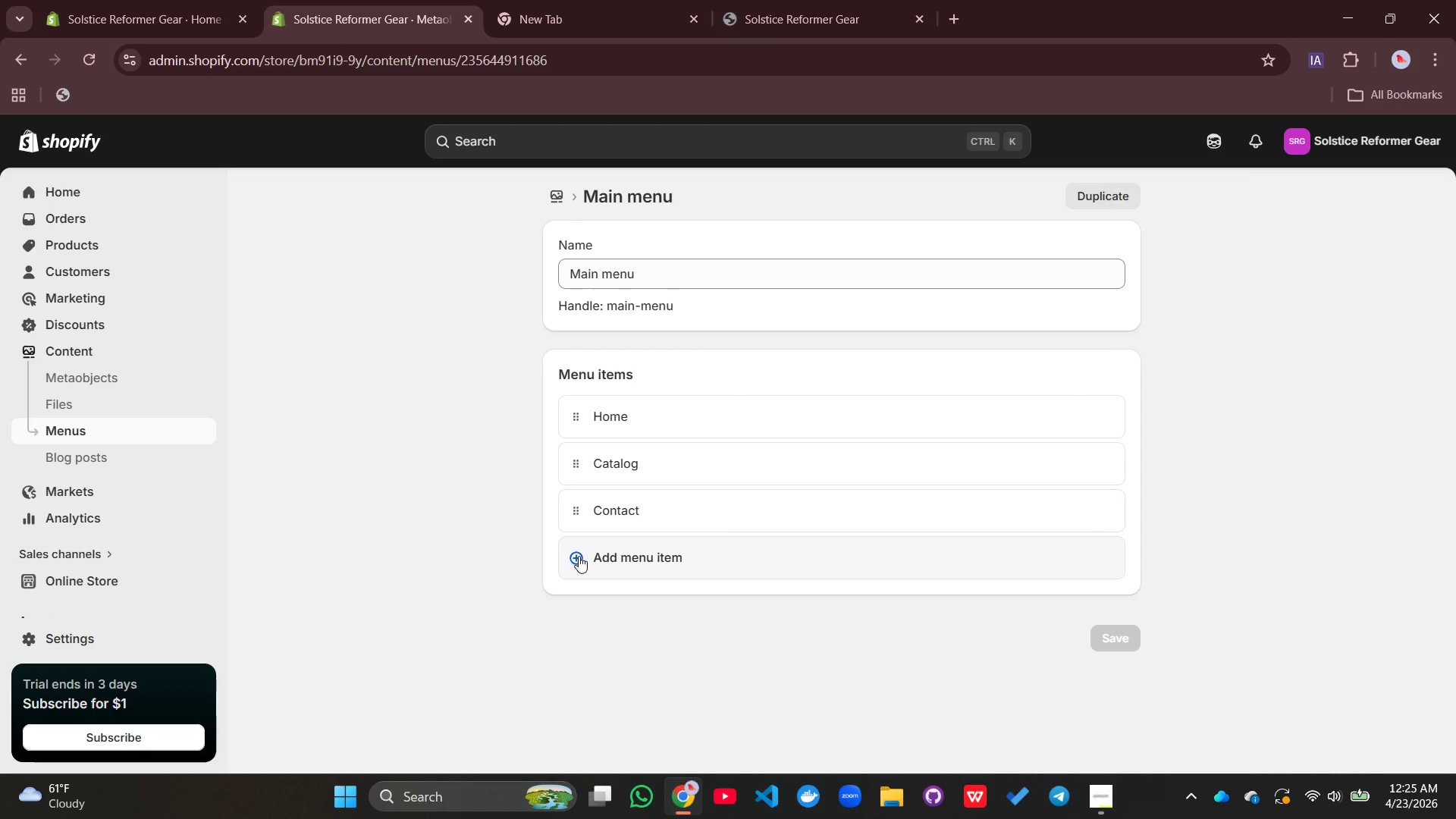 
left_click([579, 556])
 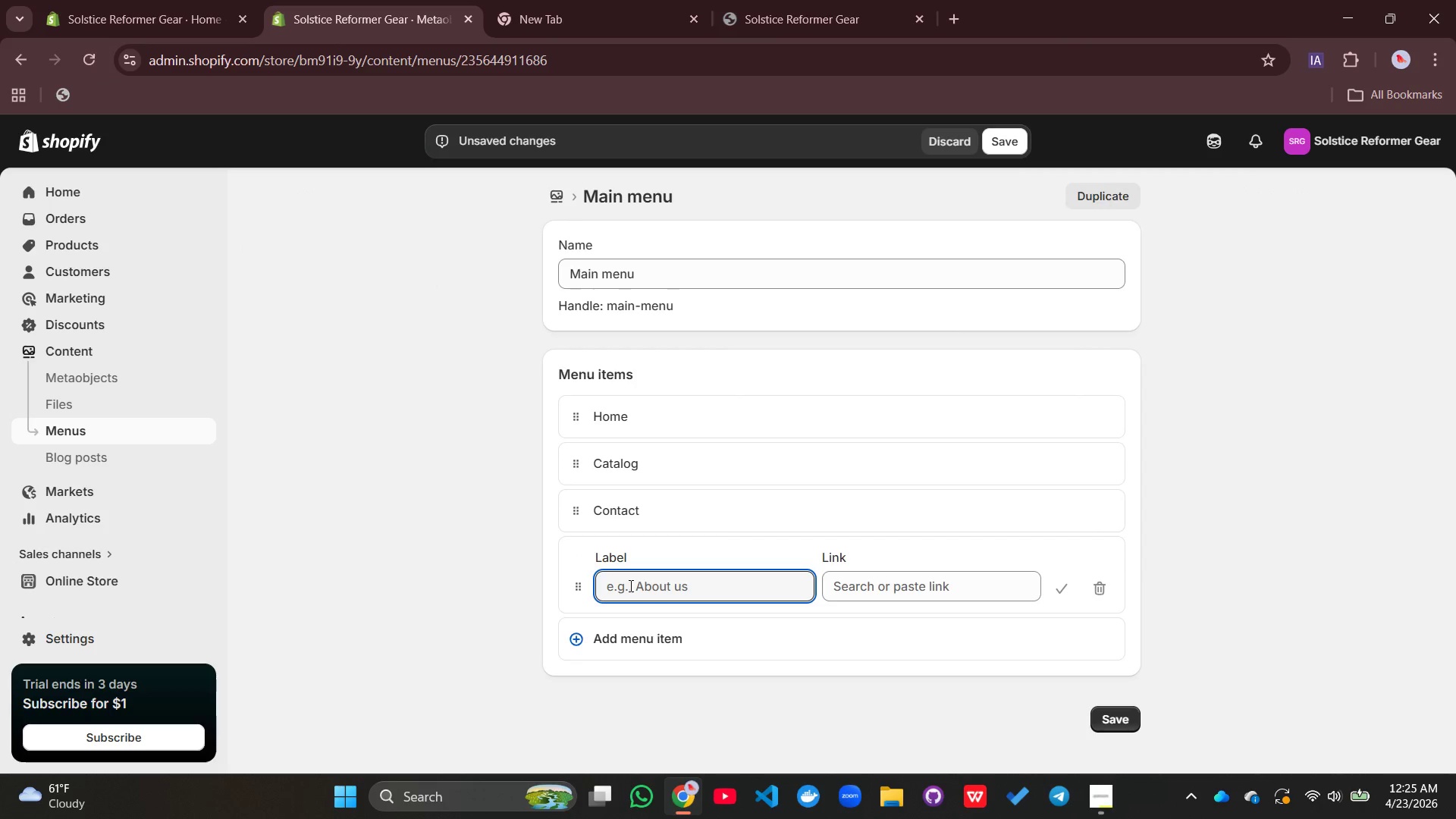 
type(STudio Essentail)
 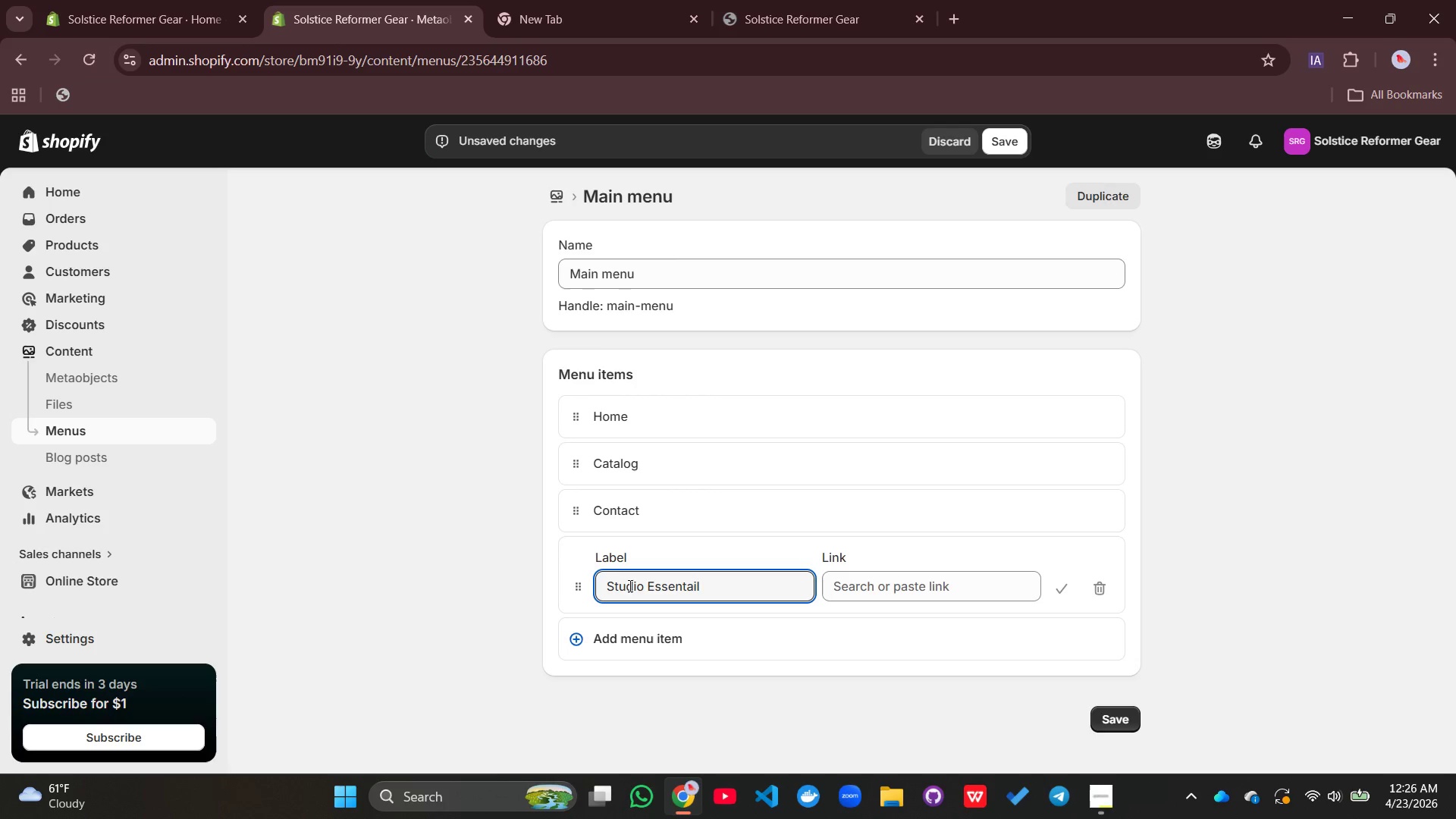 
wait(5.02)
 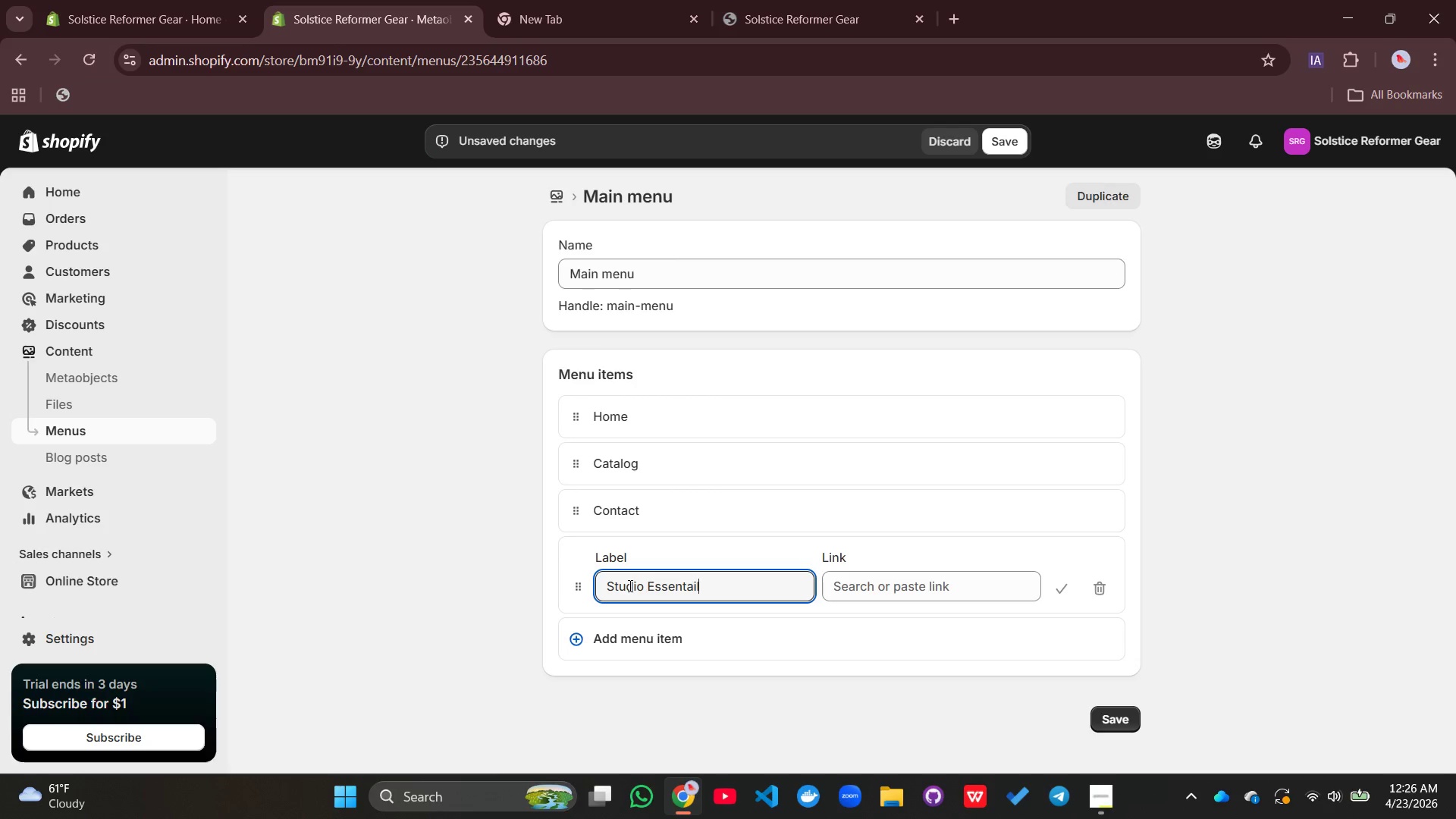 
mouse_move([859, 591])
 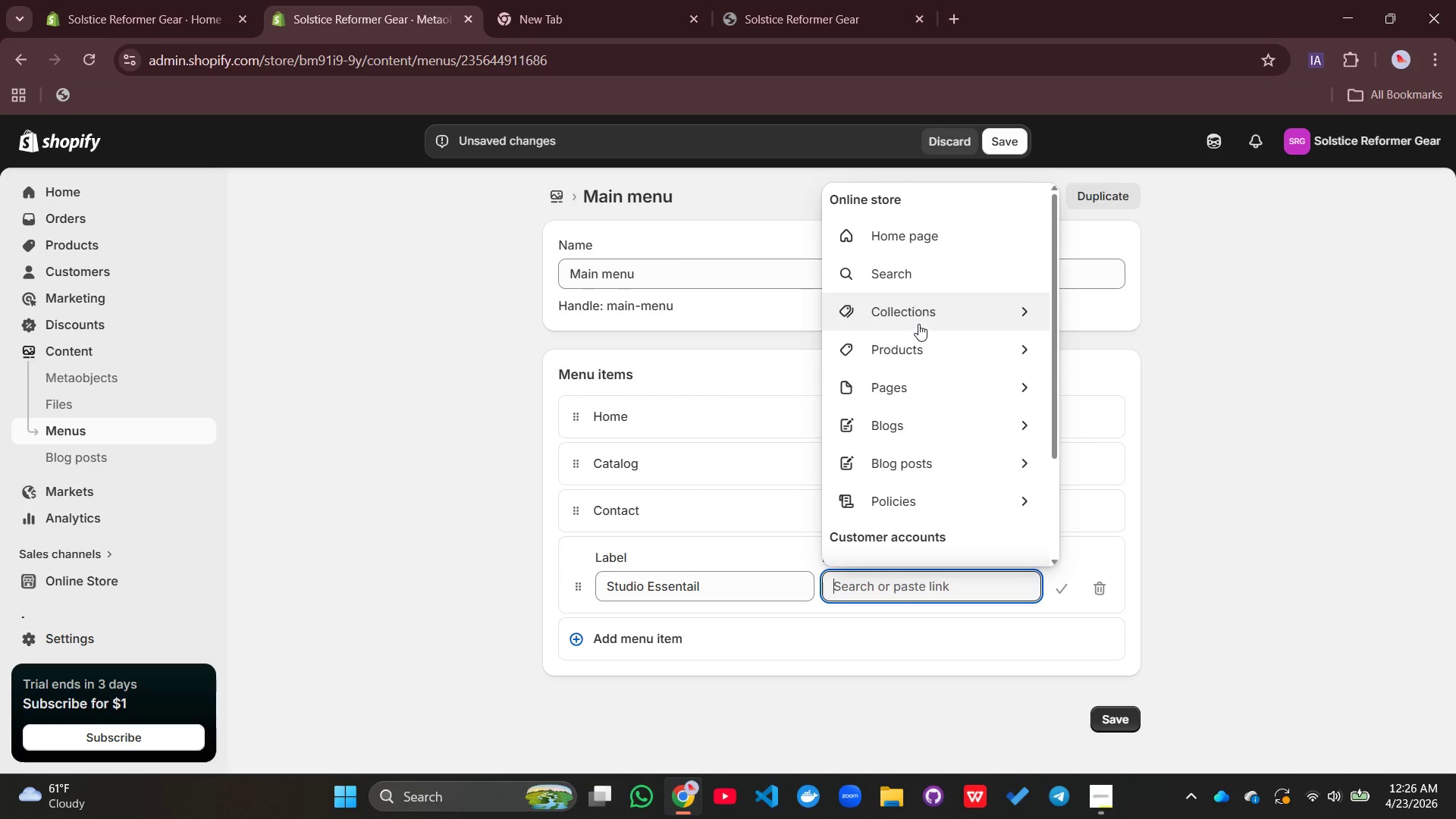 
left_click([918, 322])
 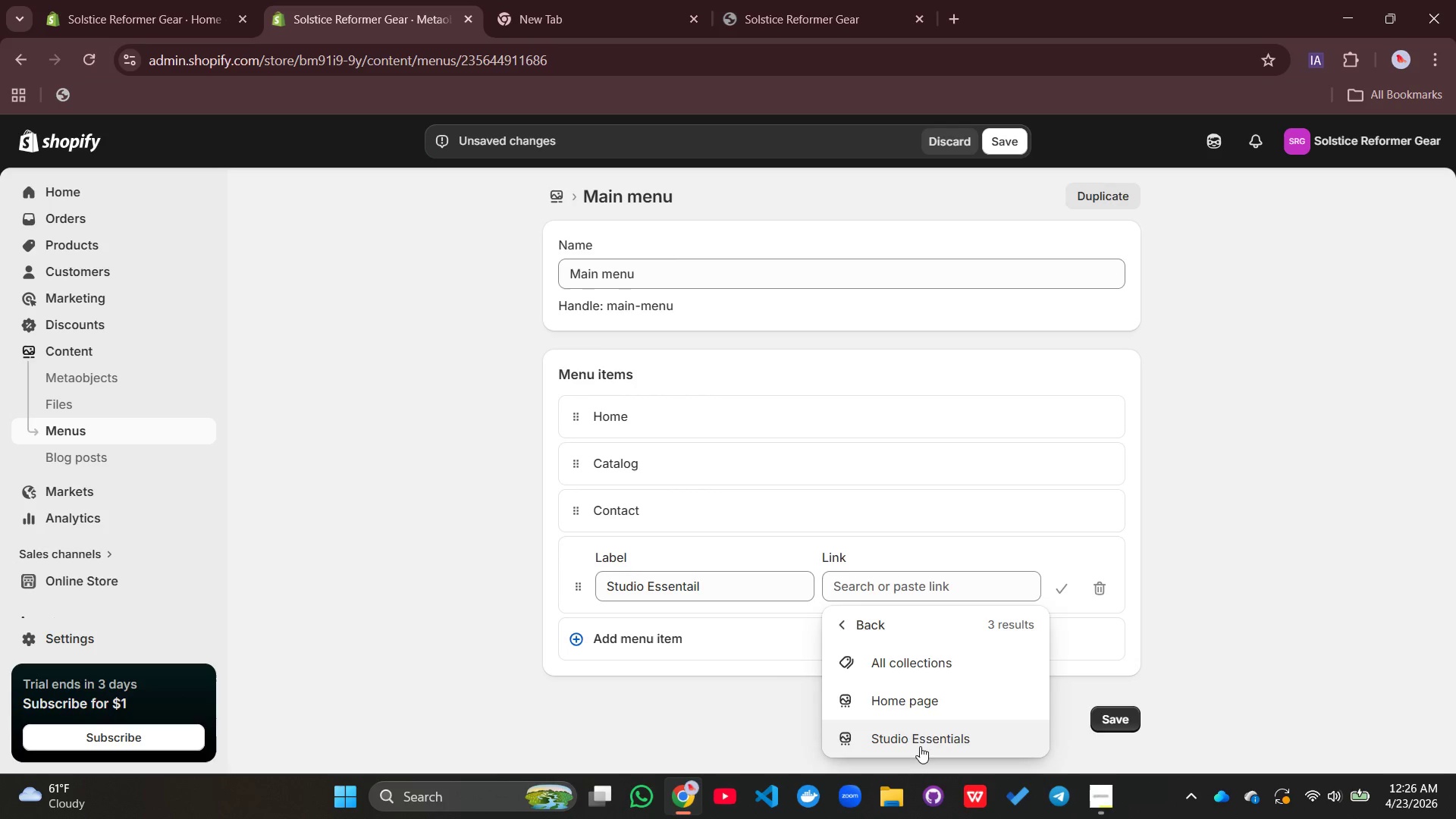 
left_click([921, 740])
 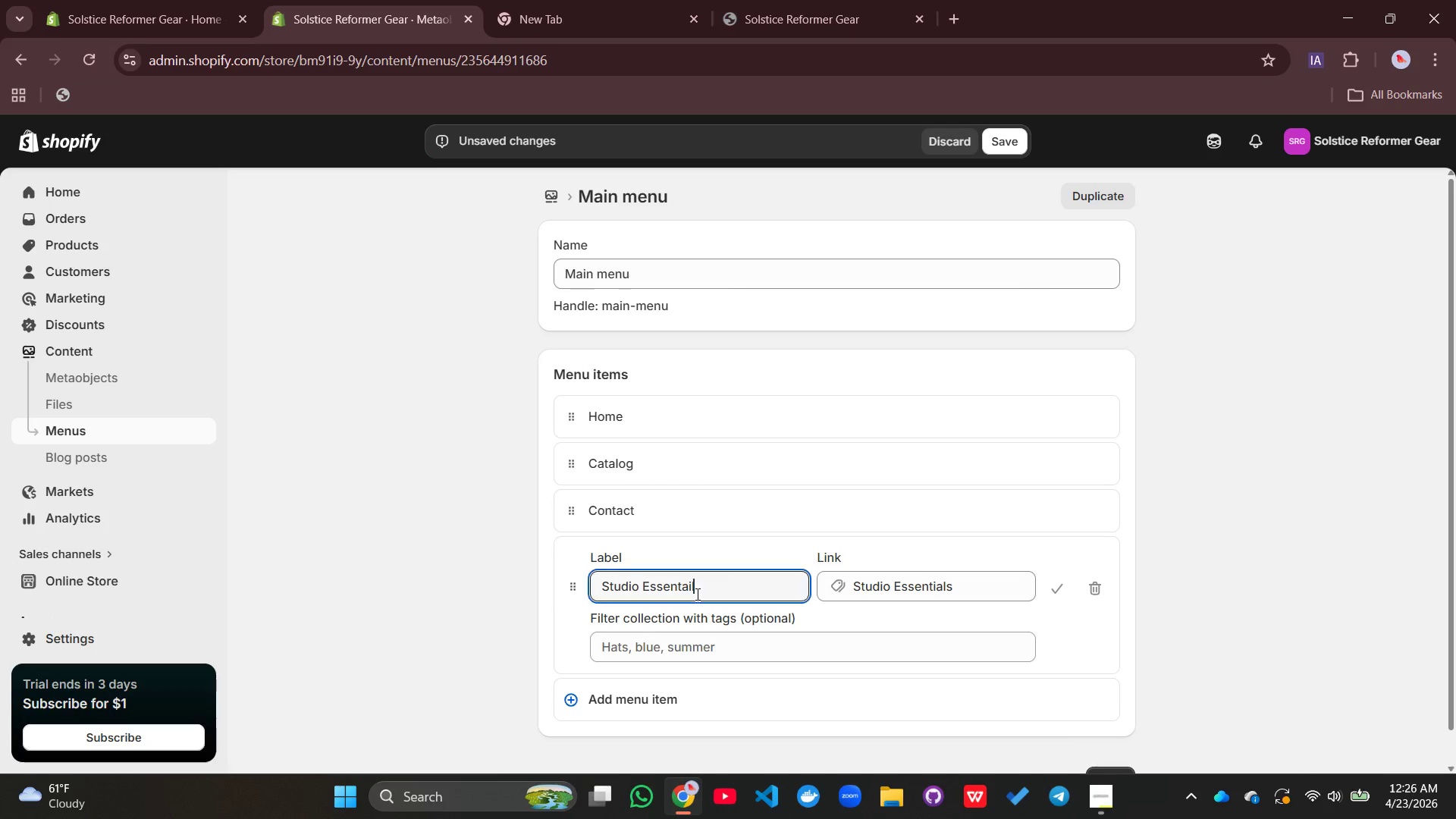 
left_click([696, 594])
 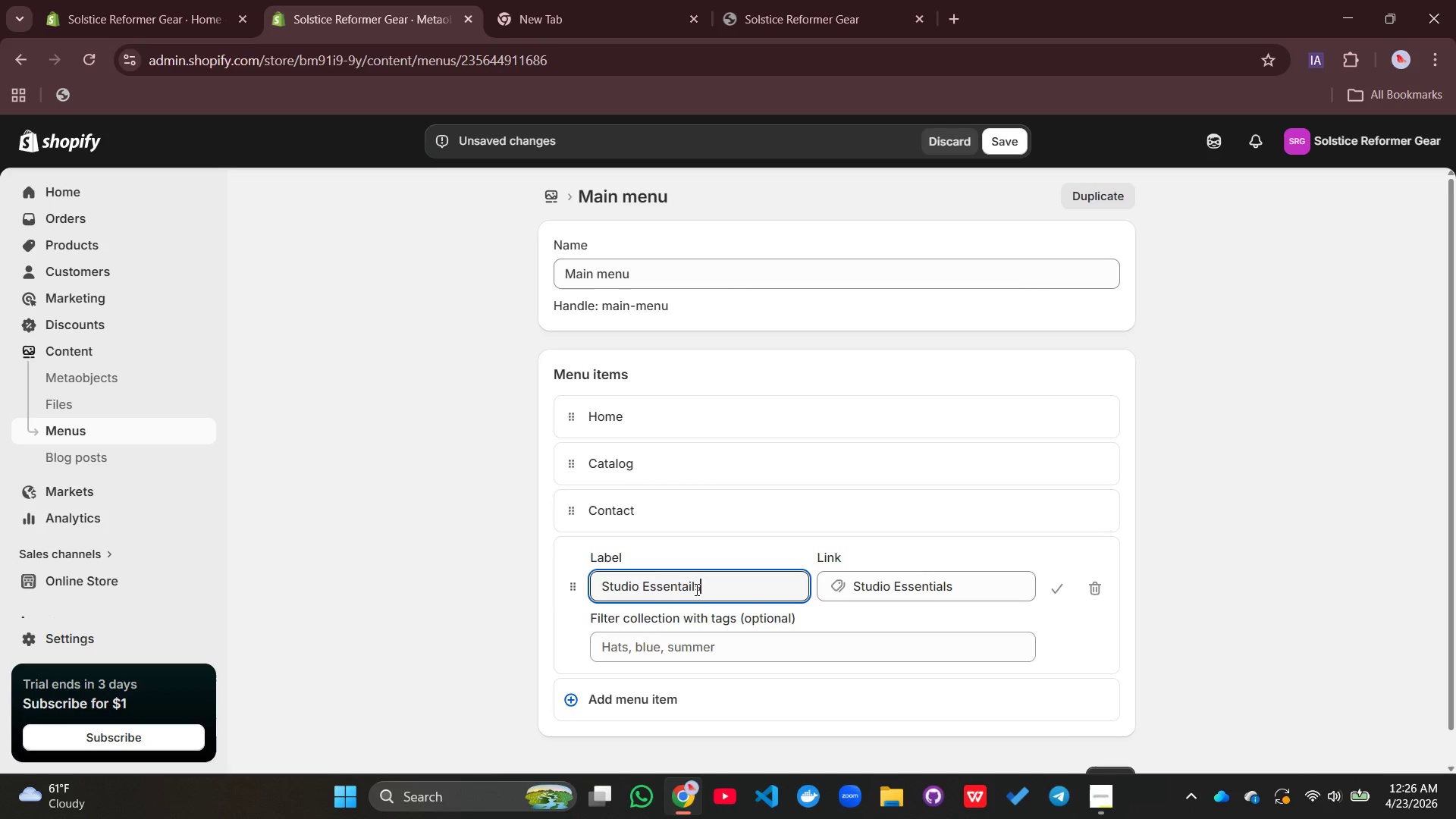 
key(S)
 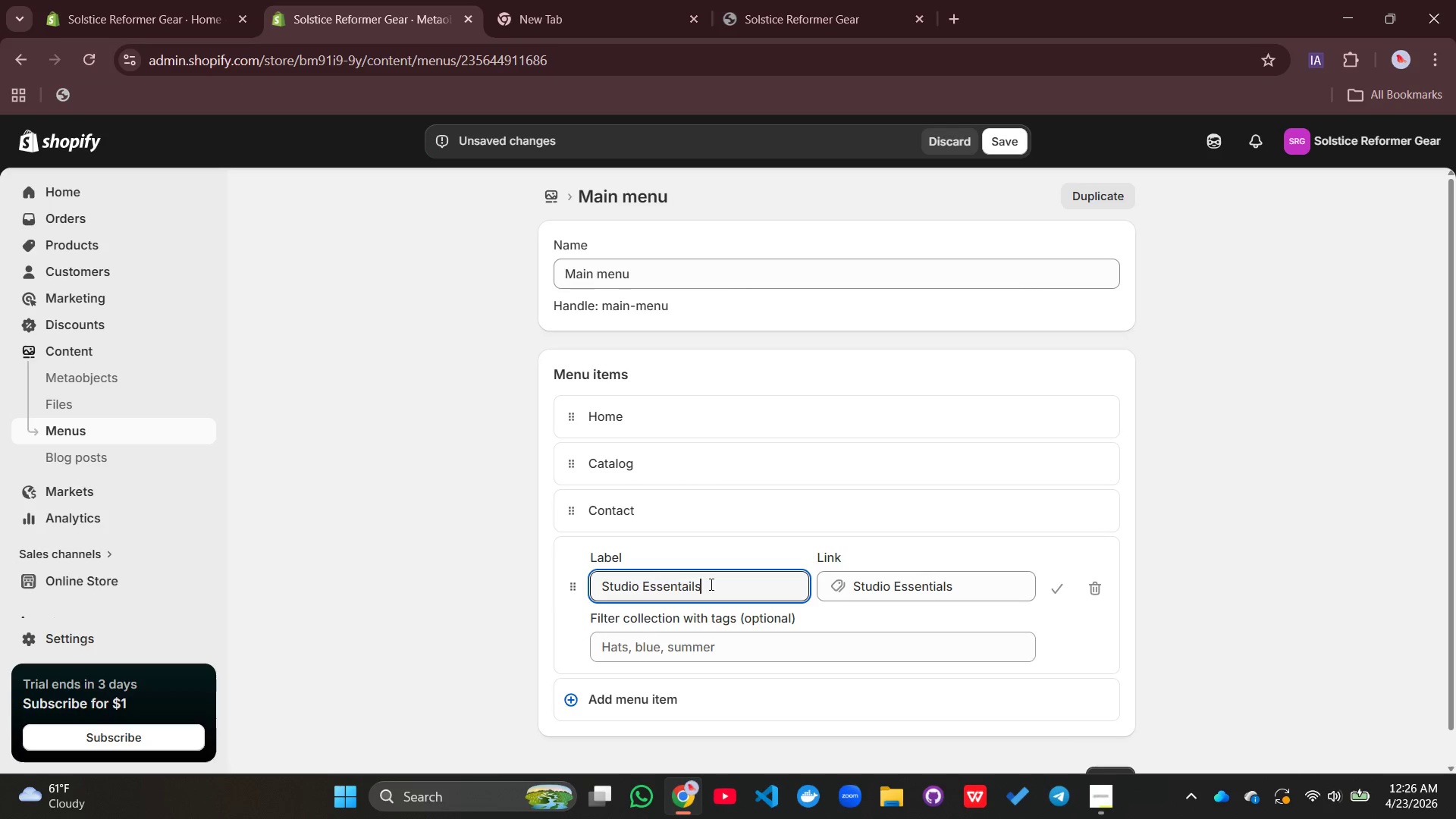 
key(Backspace)
key(Backspace)
key(Backspace)
key(Backspace)
type(ials)
 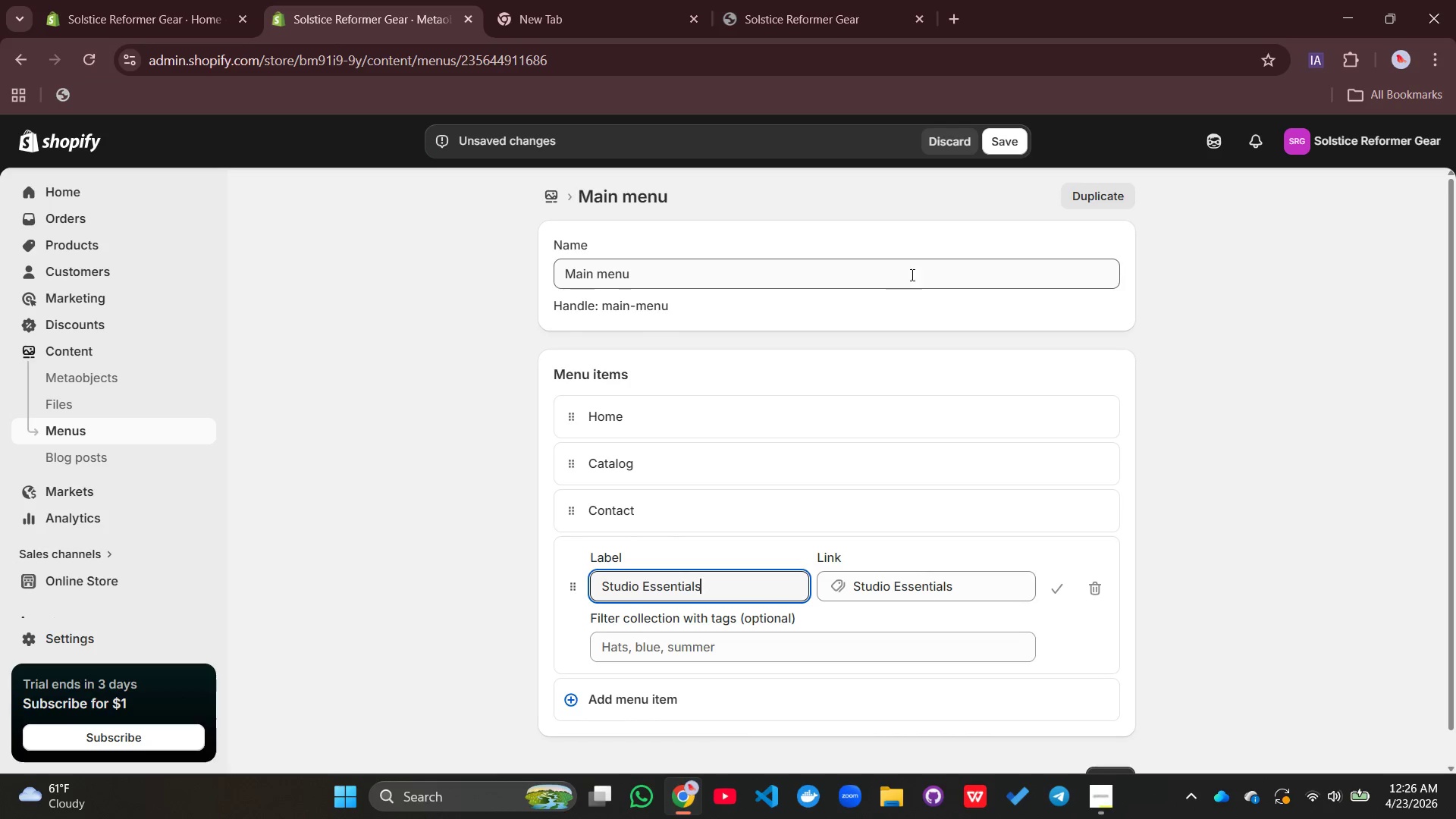 
scroll: coordinate [875, 463], scroll_direction: down, amount: 4.0
 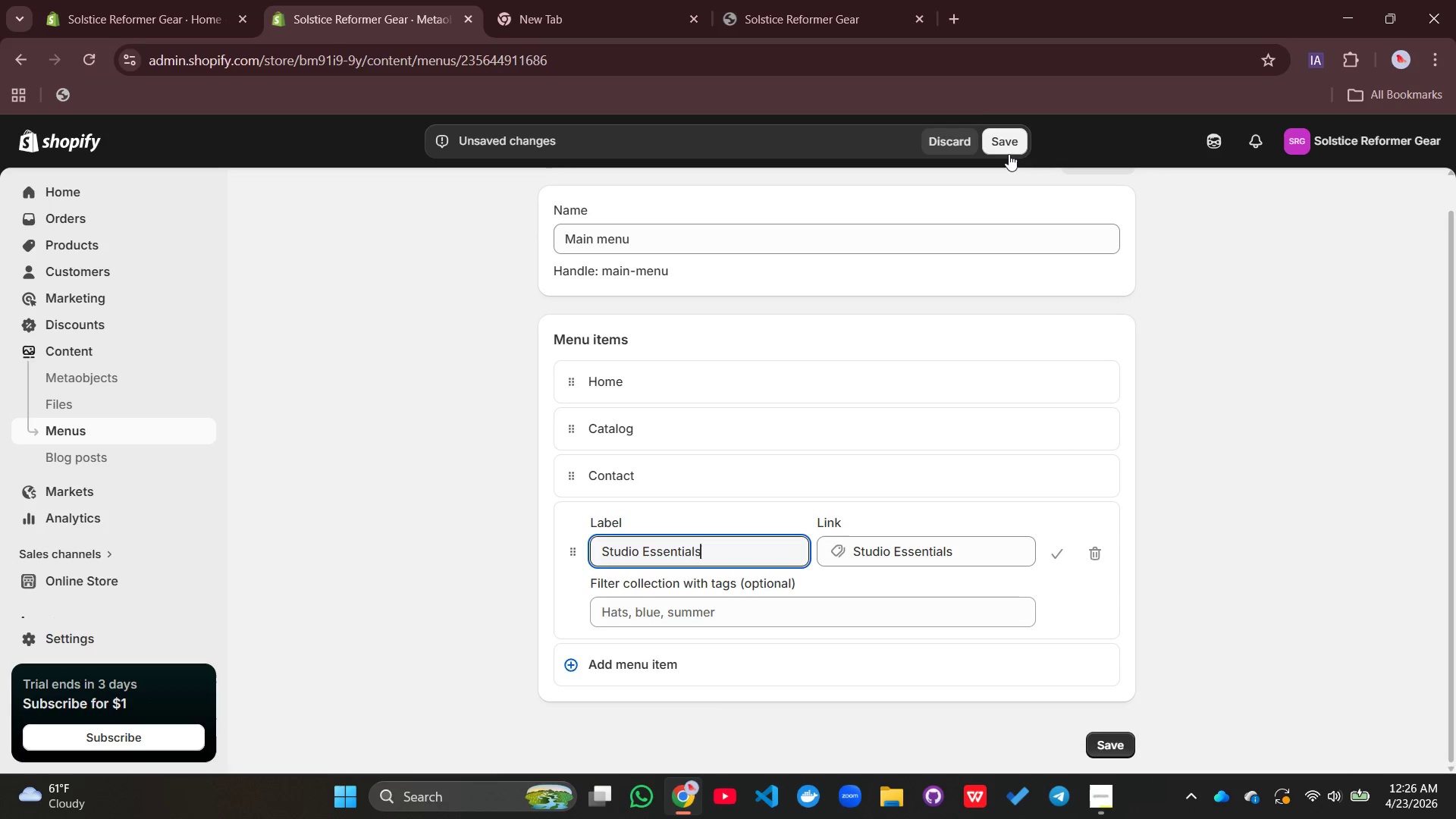 
left_click([1009, 154])
 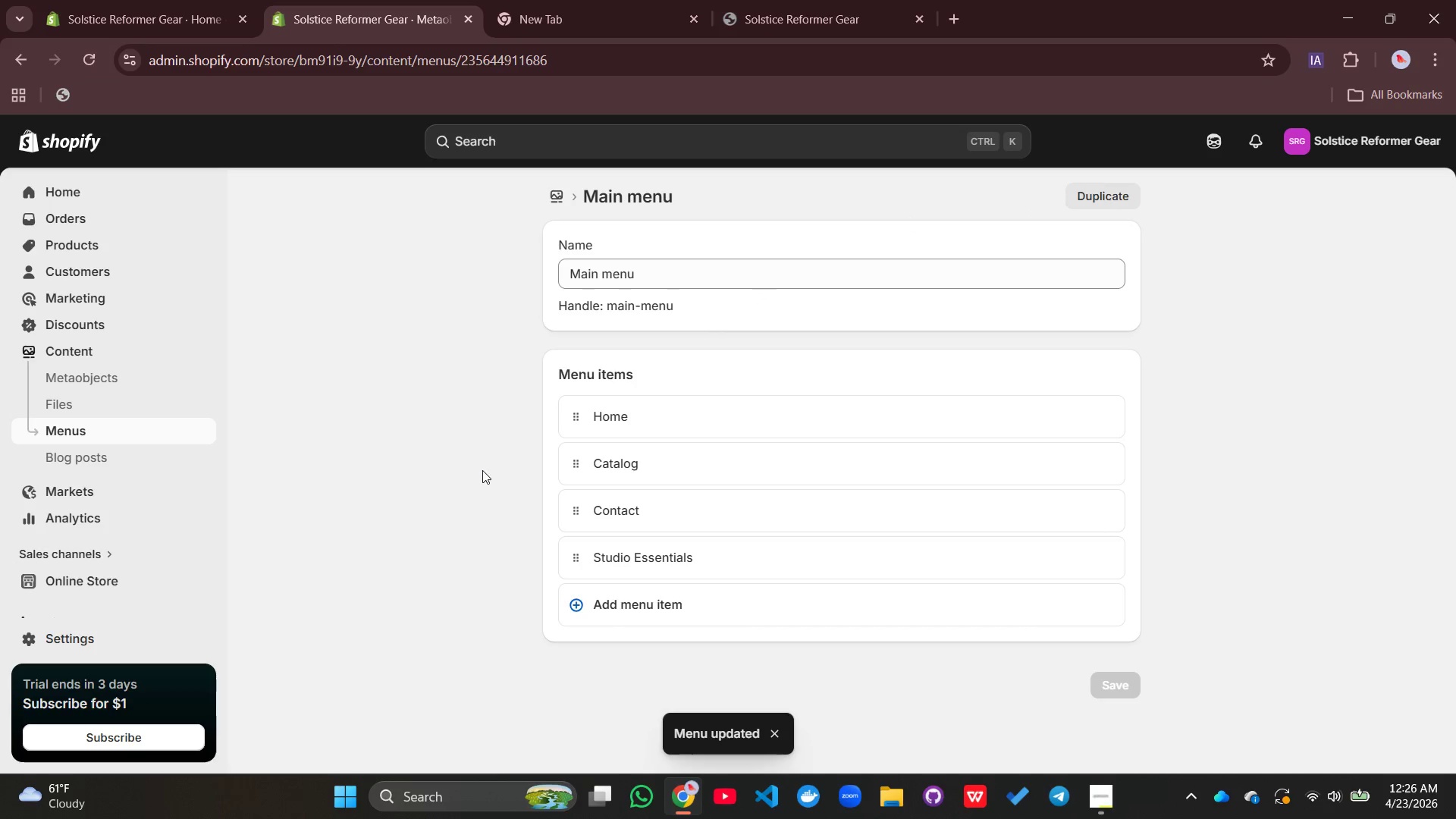 
wait(5.2)
 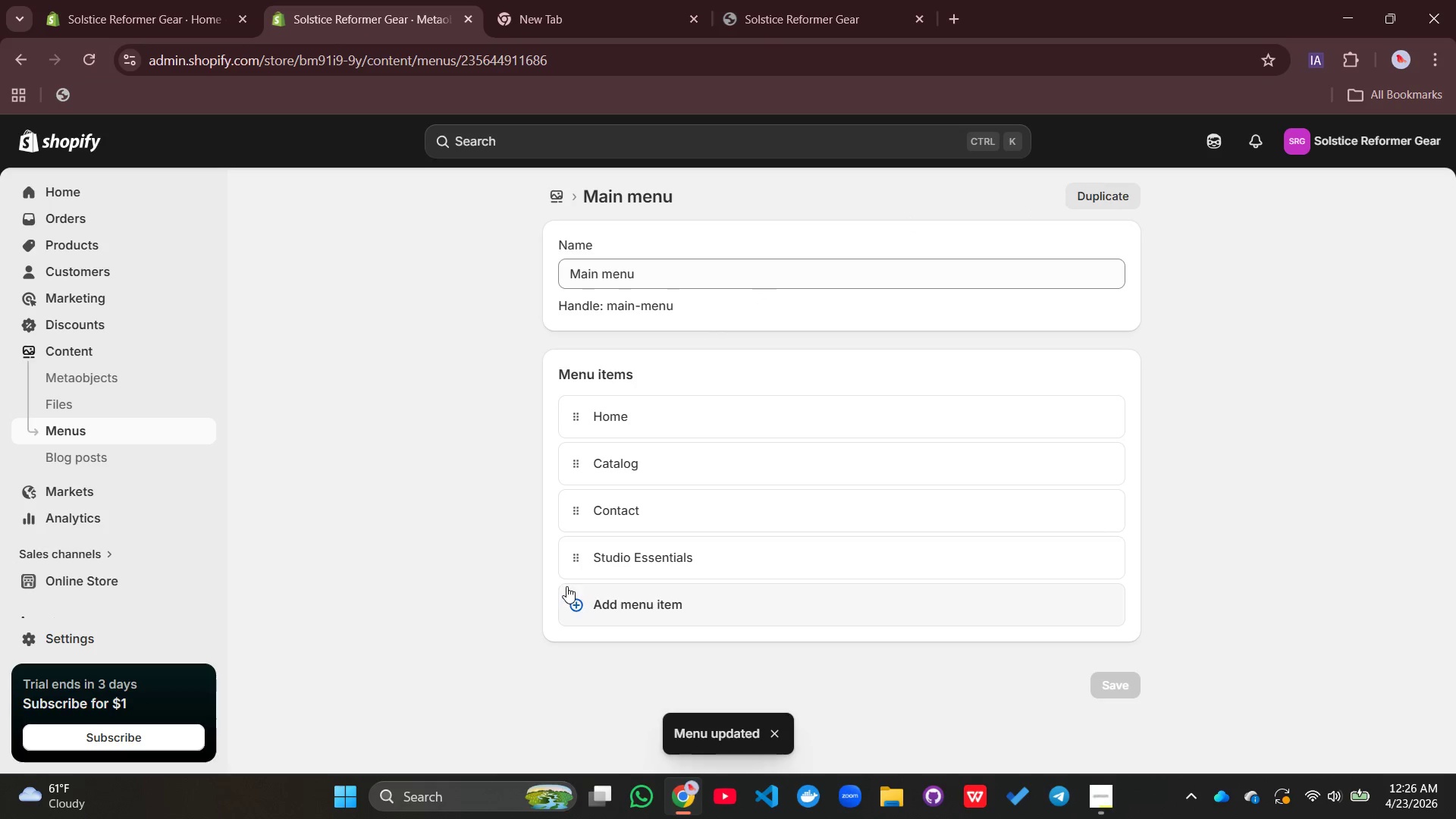 
left_click([781, 4])
 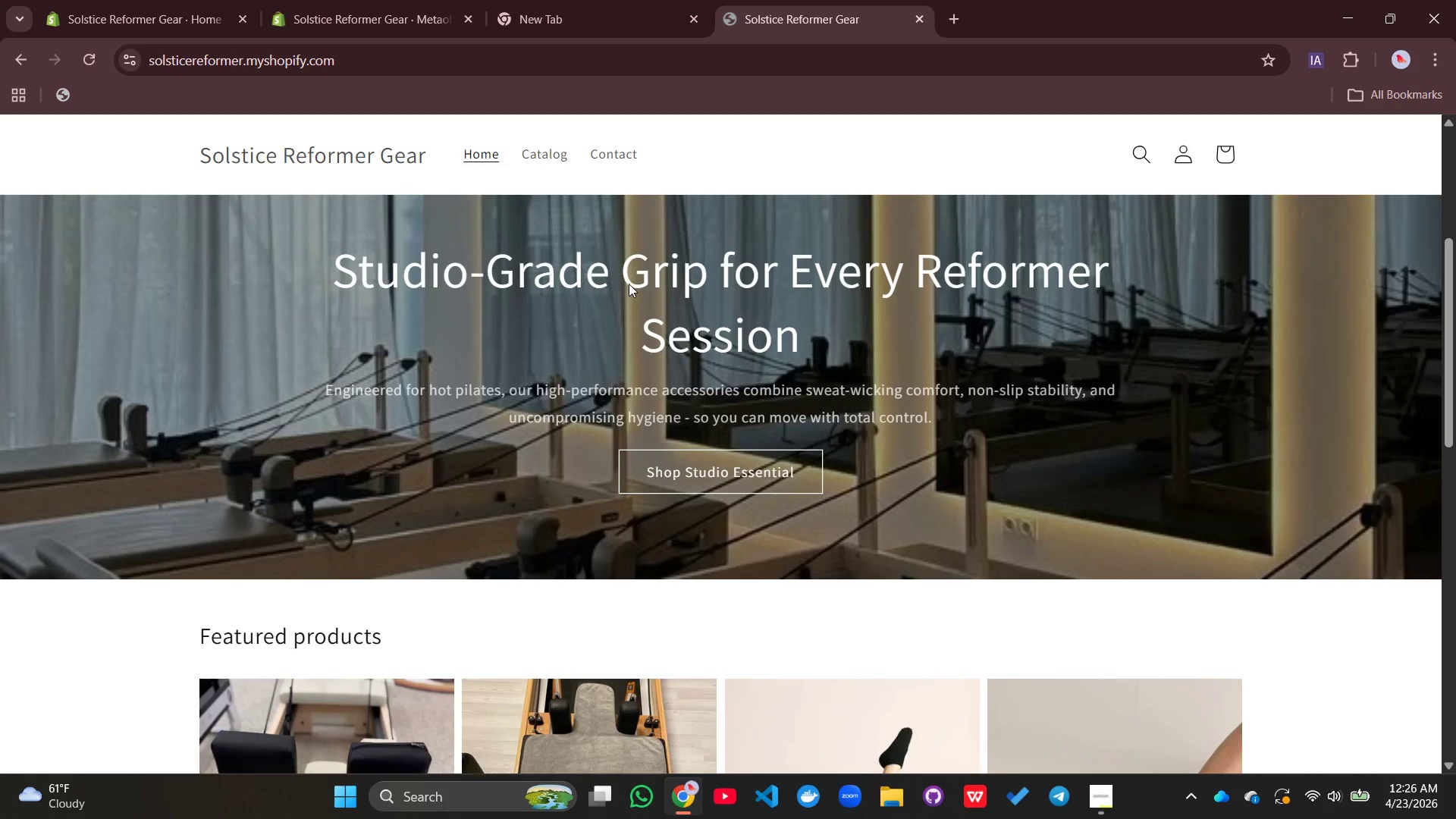 
scroll: coordinate [471, 469], scroll_direction: up, amount: 5.0
 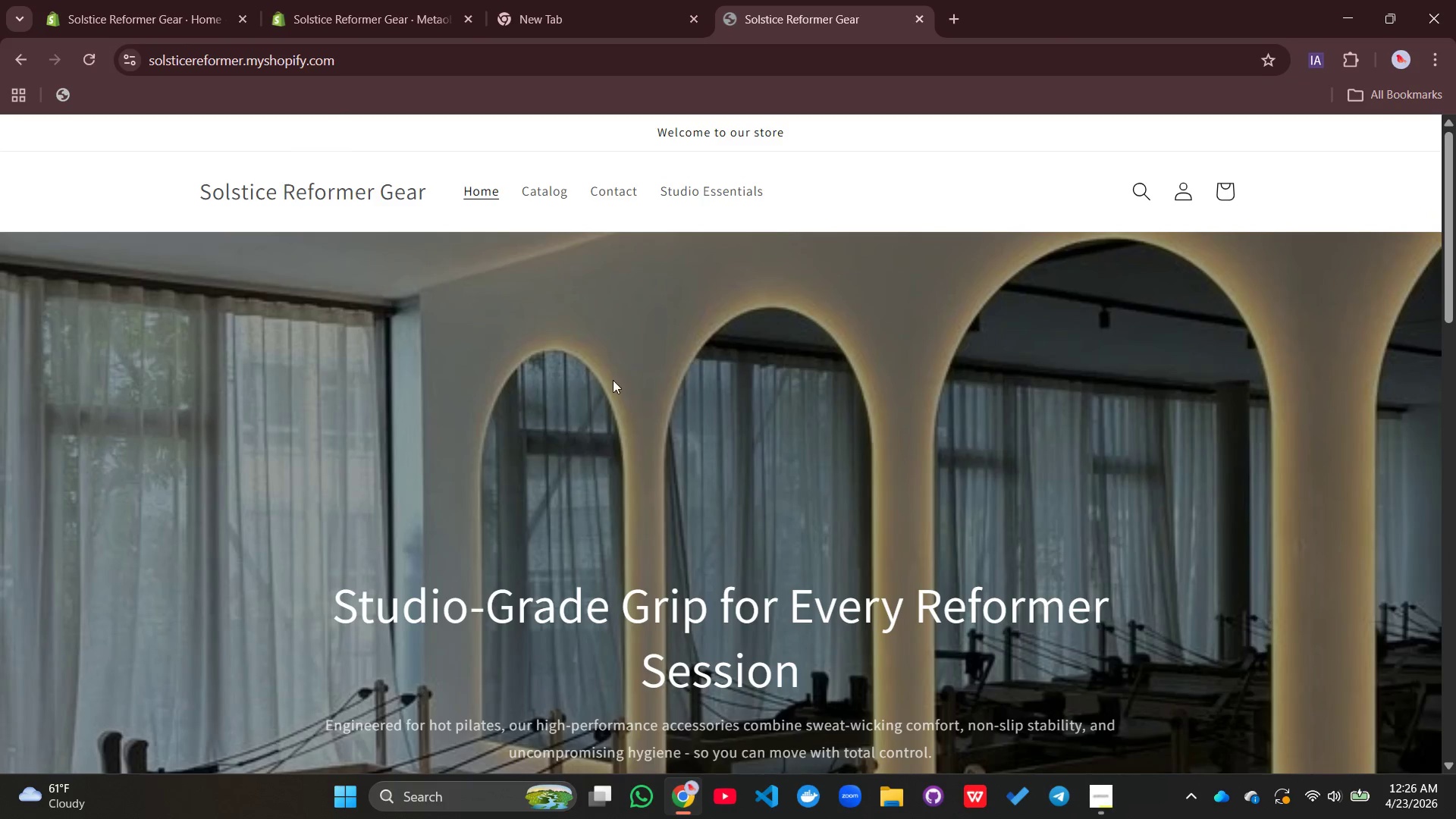 
scroll: coordinate [613, 380], scroll_direction: down, amount: 6.0
 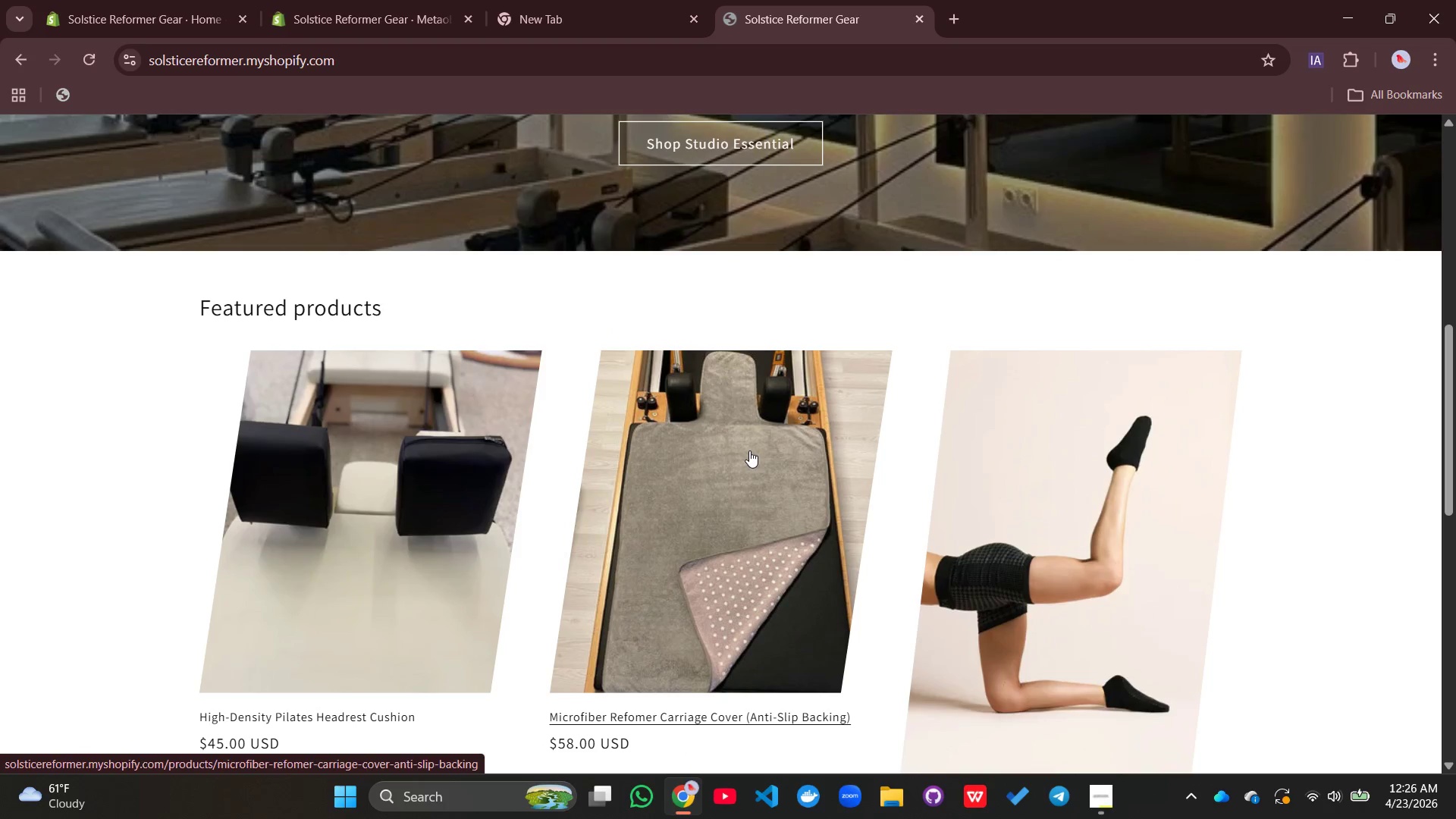 
left_click([749, 450])
 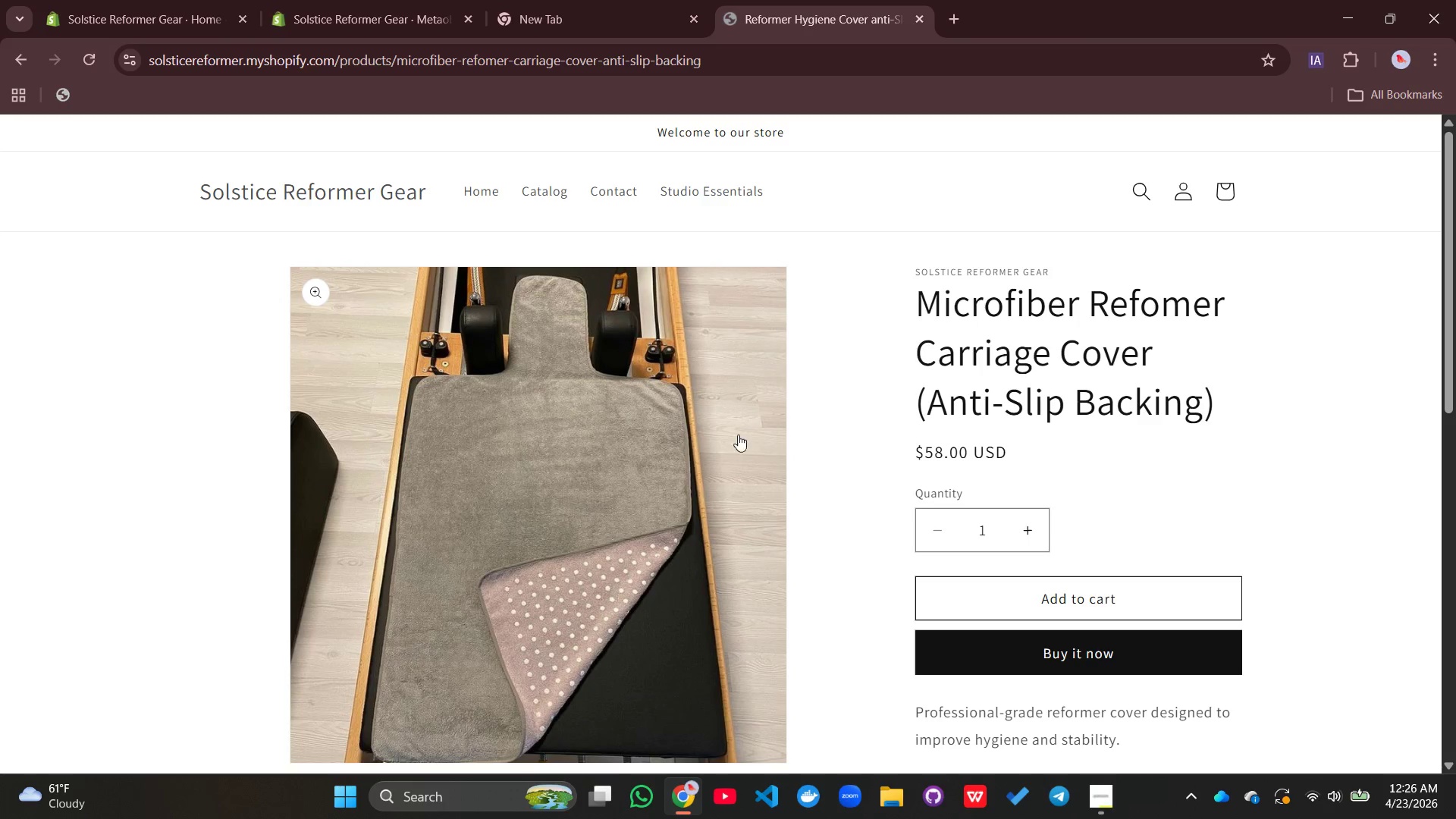 
scroll: coordinate [487, 530], scroll_direction: down, amount: 10.0
 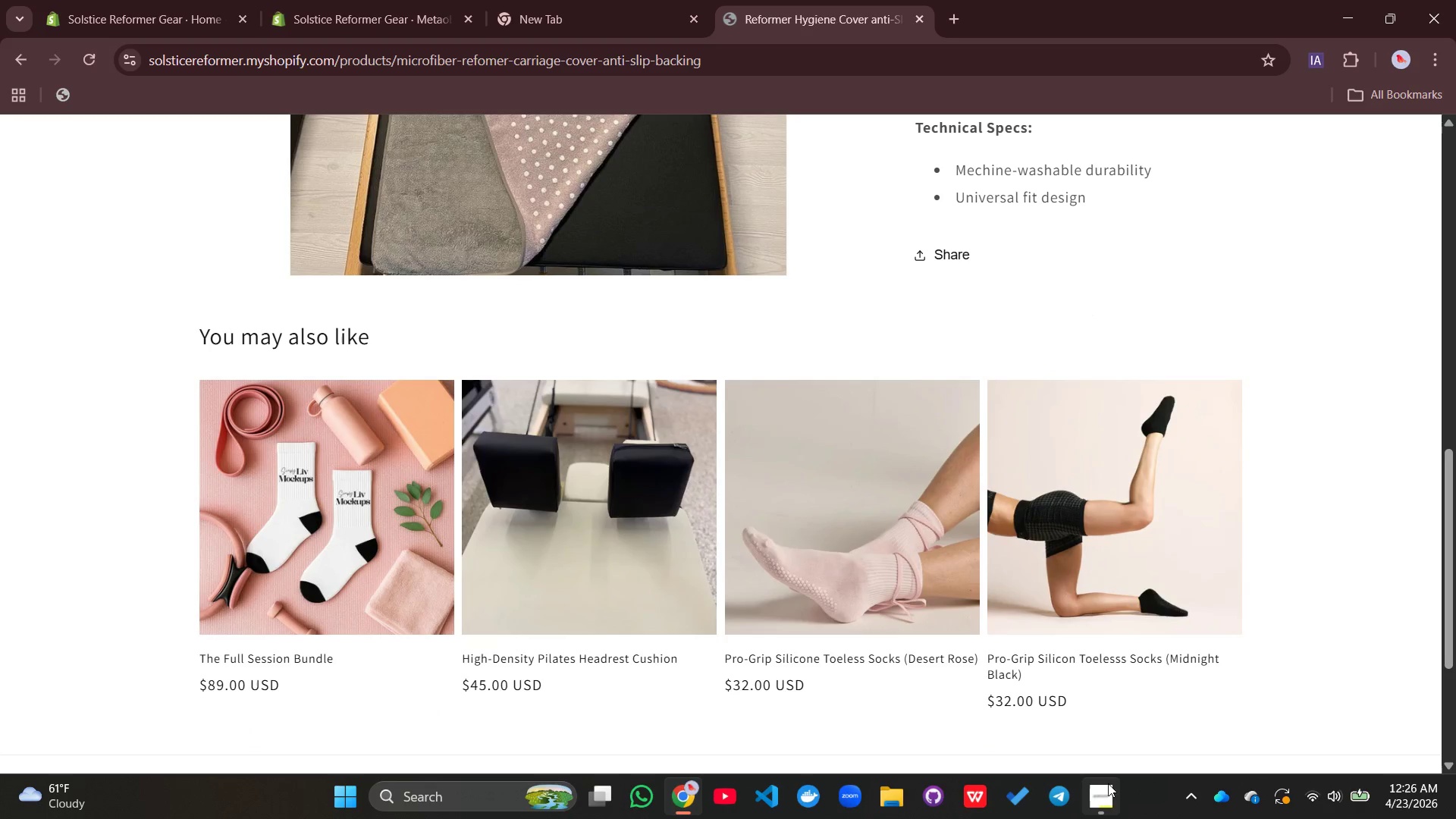 
left_click([1109, 803])